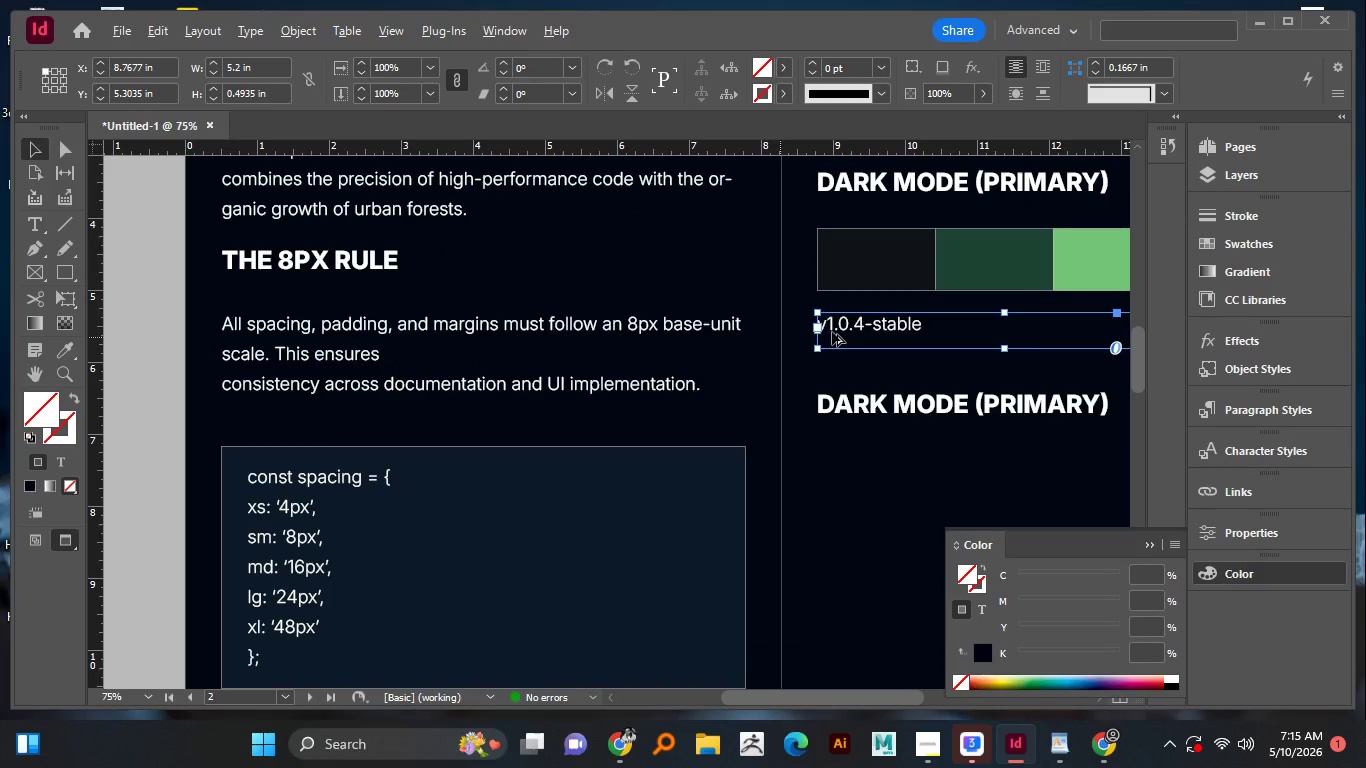 
key(Alt+AltLeft)
 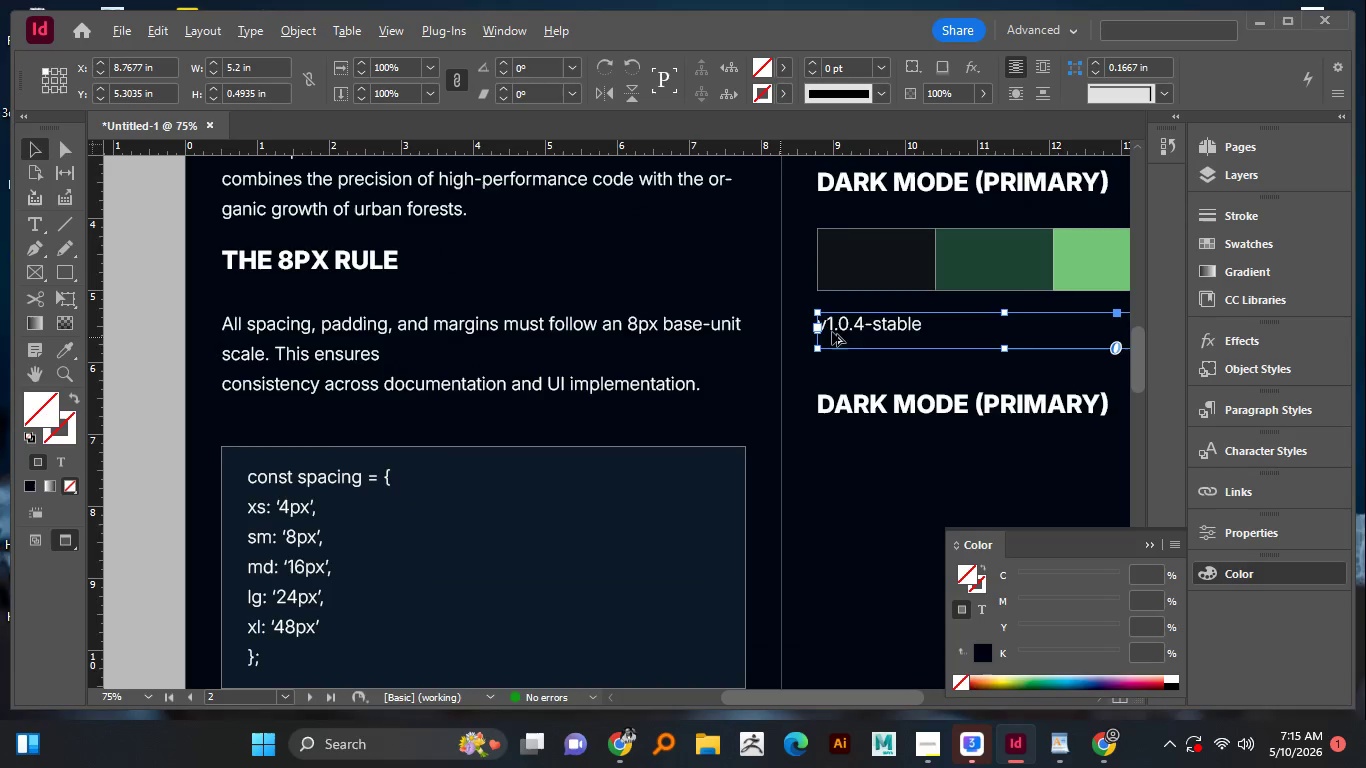 
key(Alt+AltLeft)
 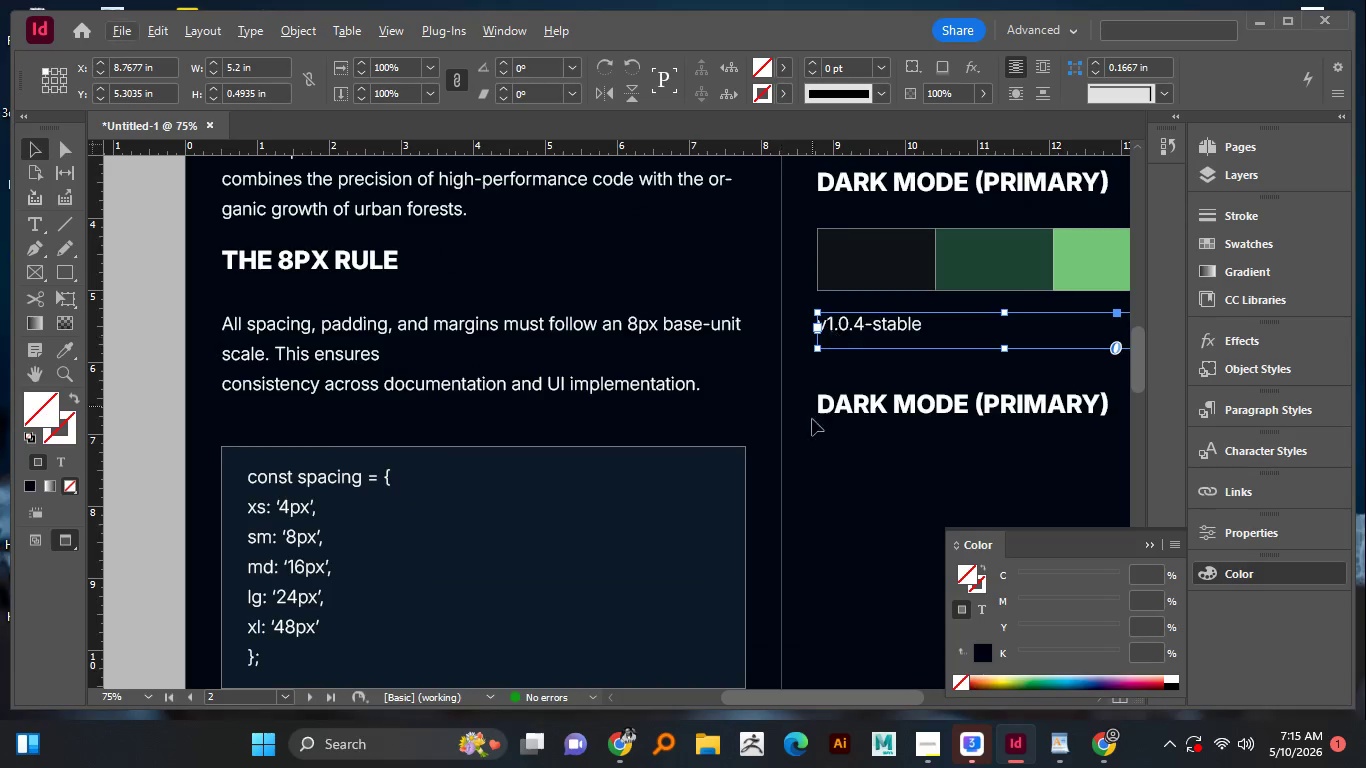 
key(Alt+AltLeft)
 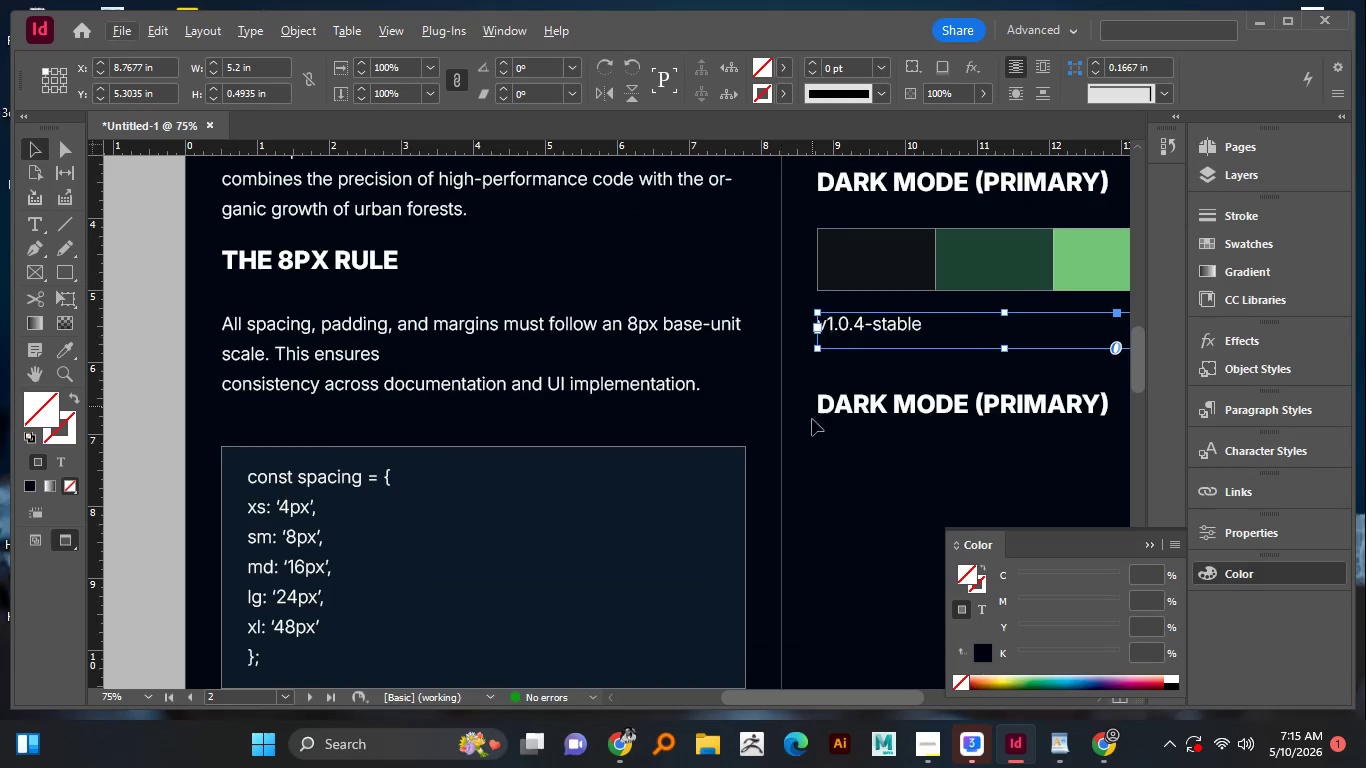 
key(Alt+AltLeft)
 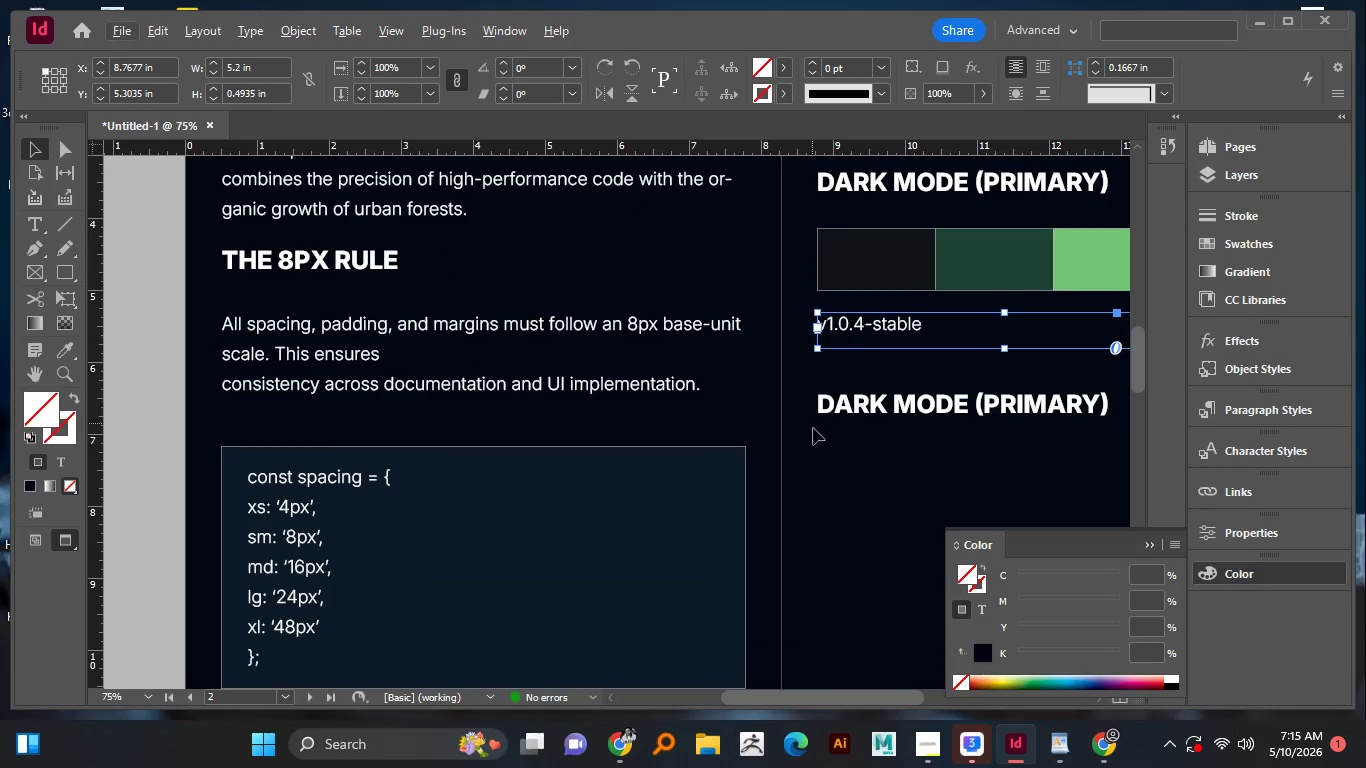 
key(Alt+AltLeft)
 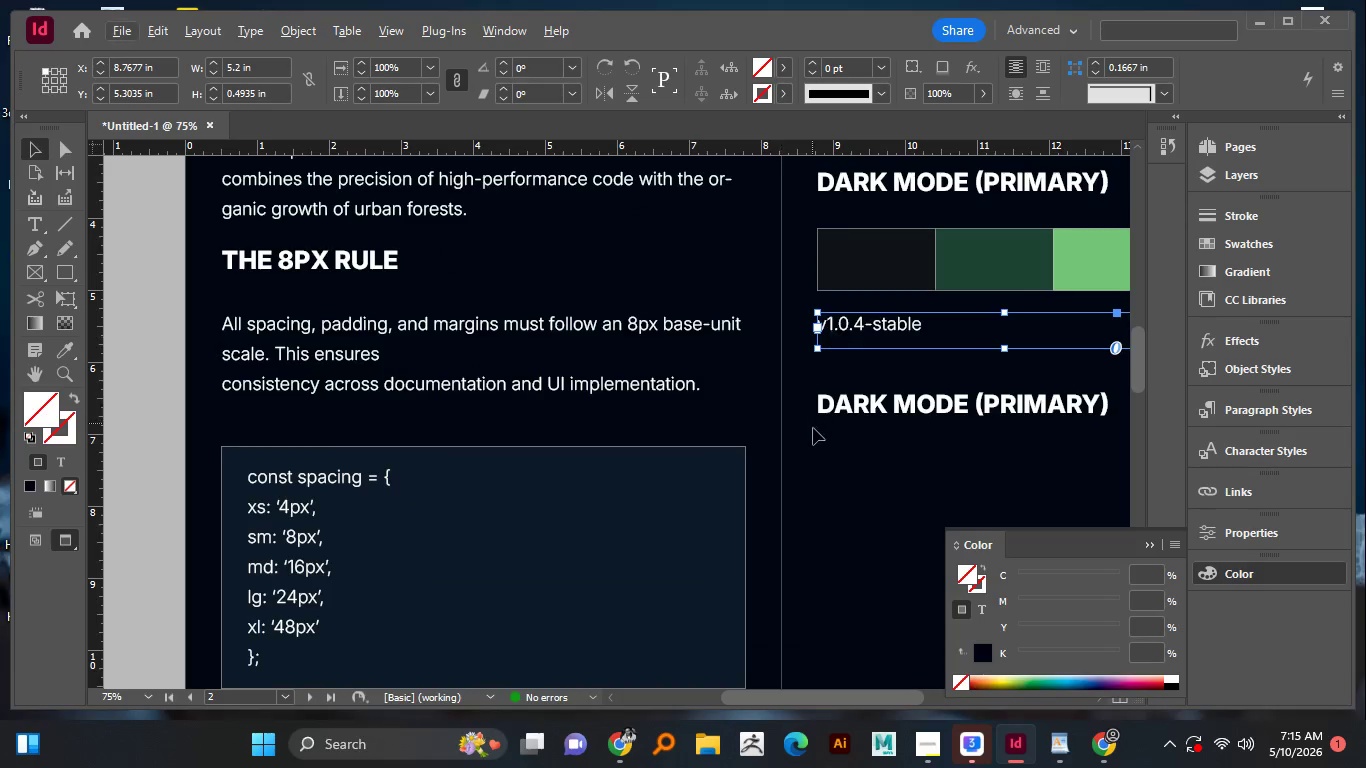 
key(Alt+AltLeft)
 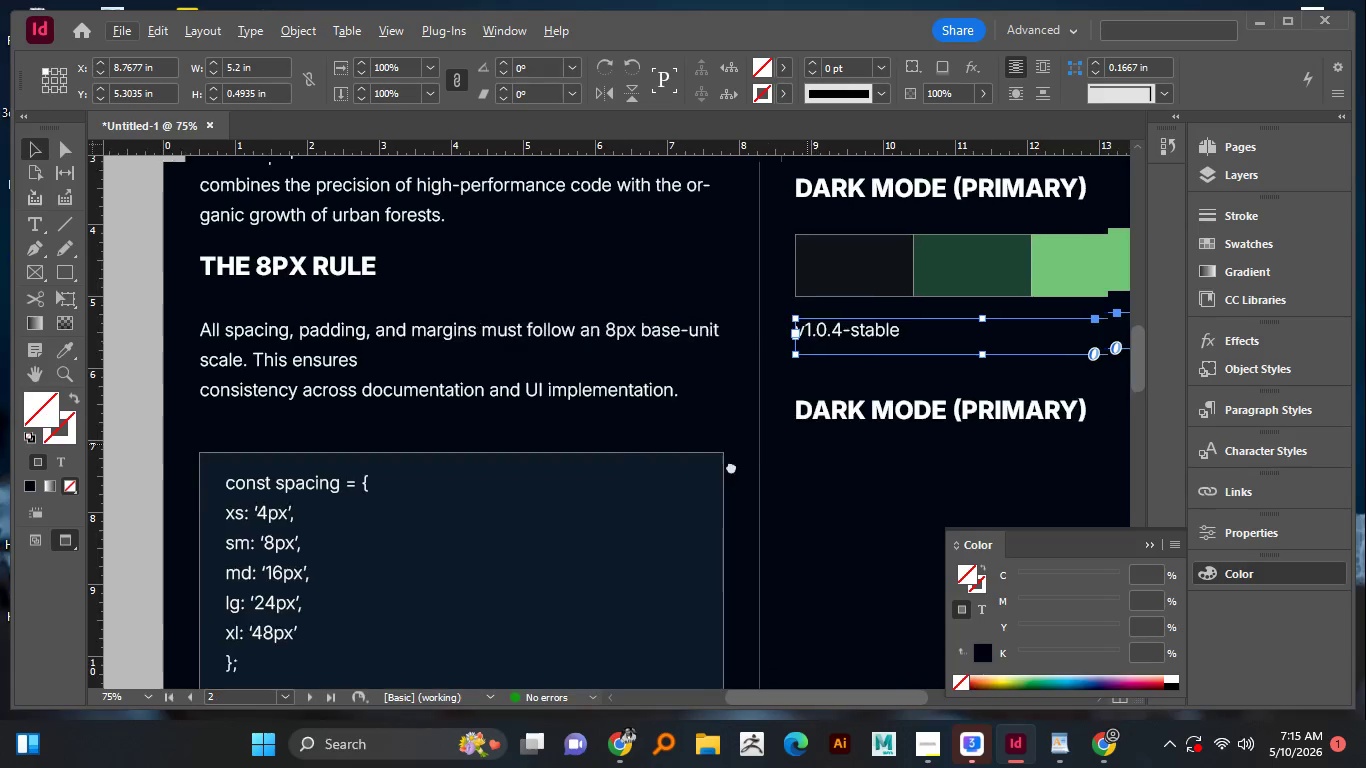 
hold_key(key=Space, duration=1.25)
 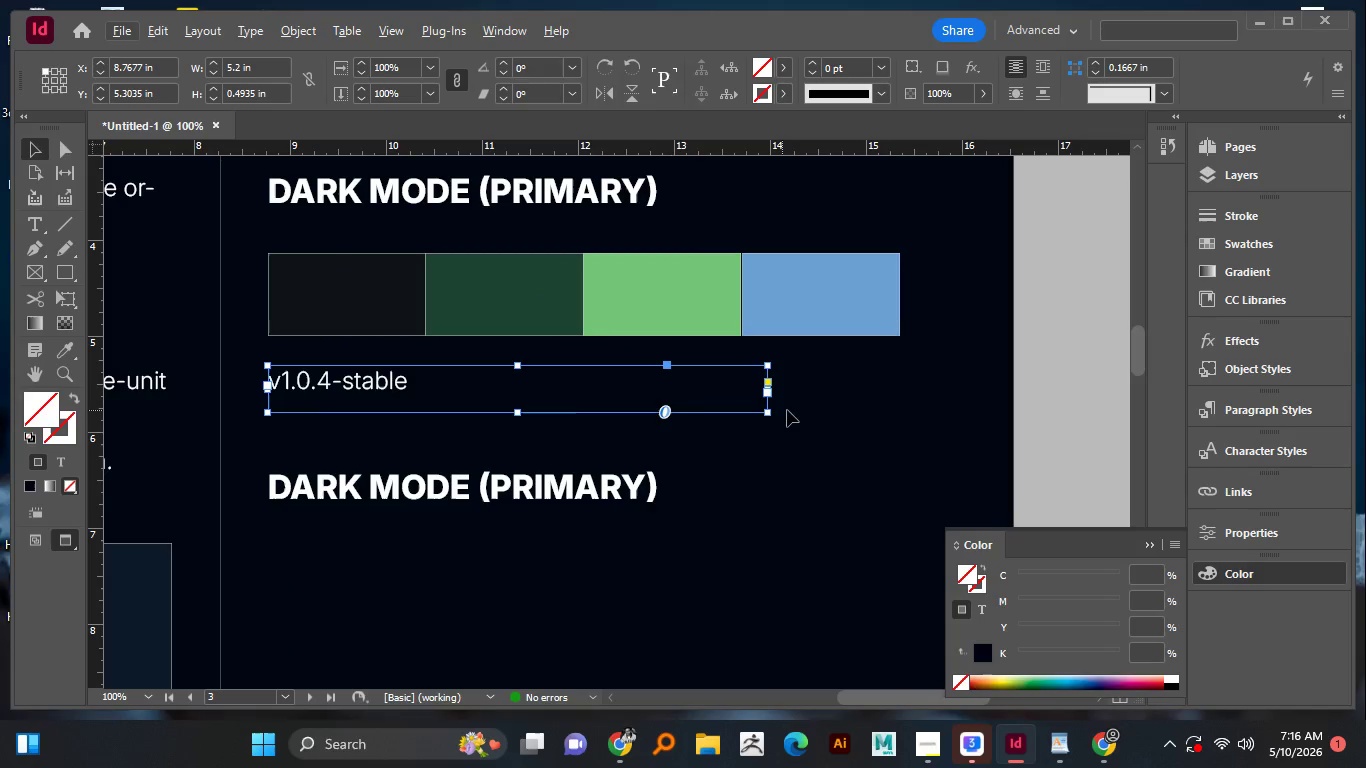 
left_click_drag(start_coordinate=[821, 440], to_coordinate=[570, 492])
 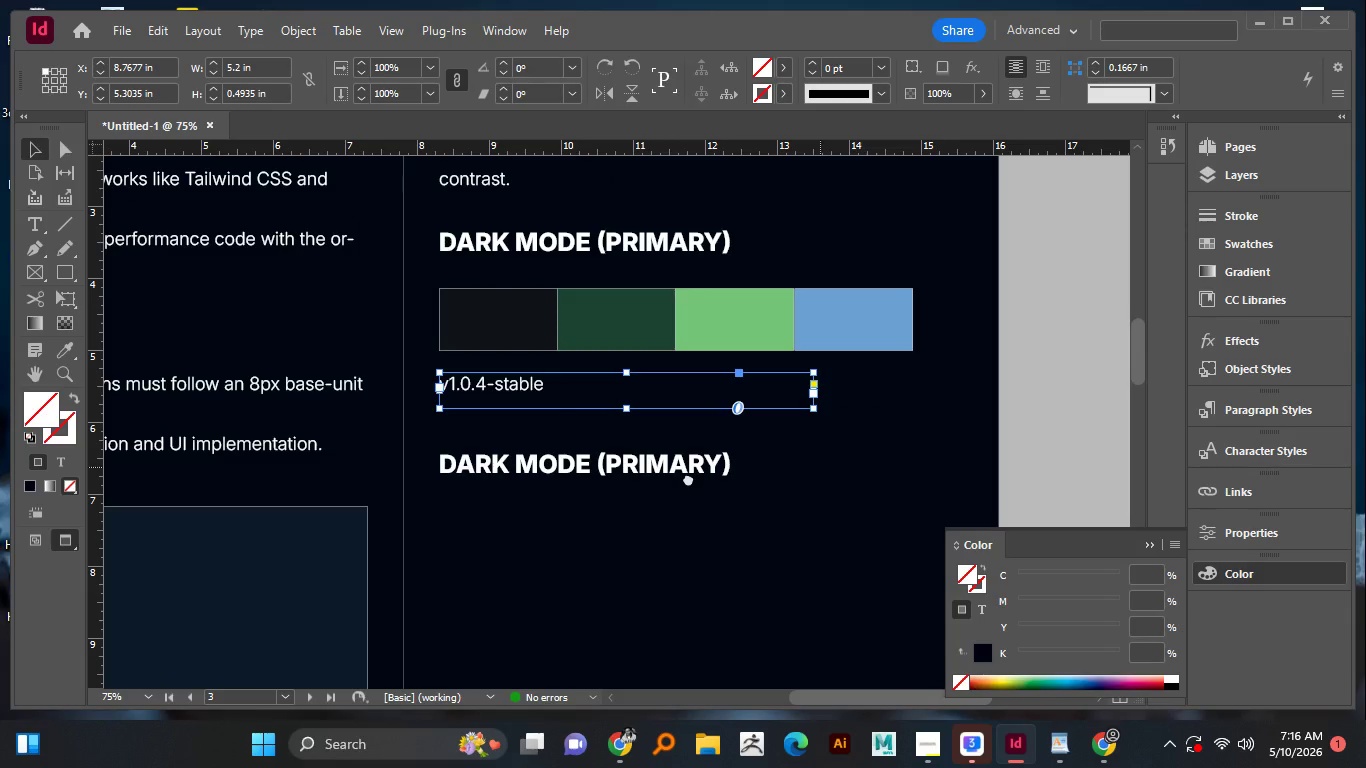 
left_click_drag(start_coordinate=[796, 469], to_coordinate=[600, 480])
 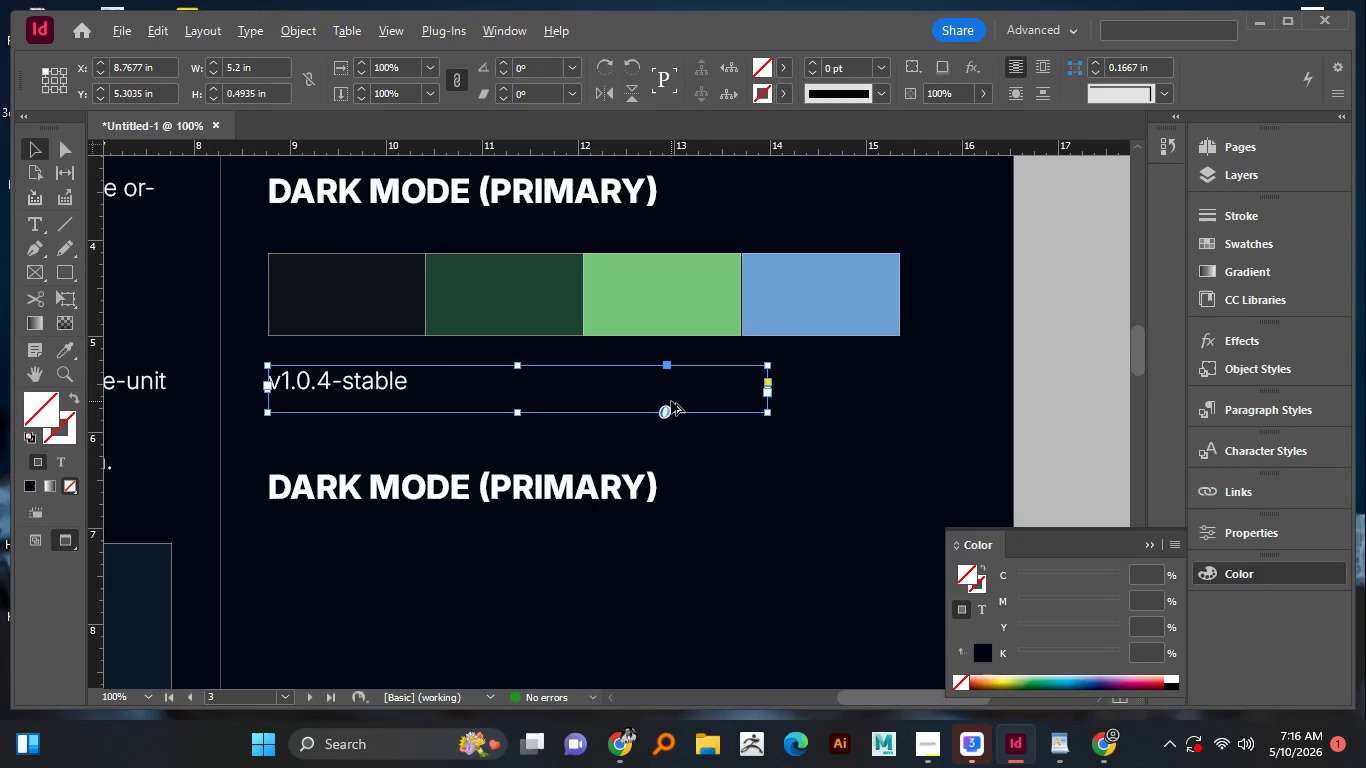 
hold_key(key=AltLeft, duration=0.66)
scroll: coordinate [671, 401], scroll_direction: up, amount: 1.0
 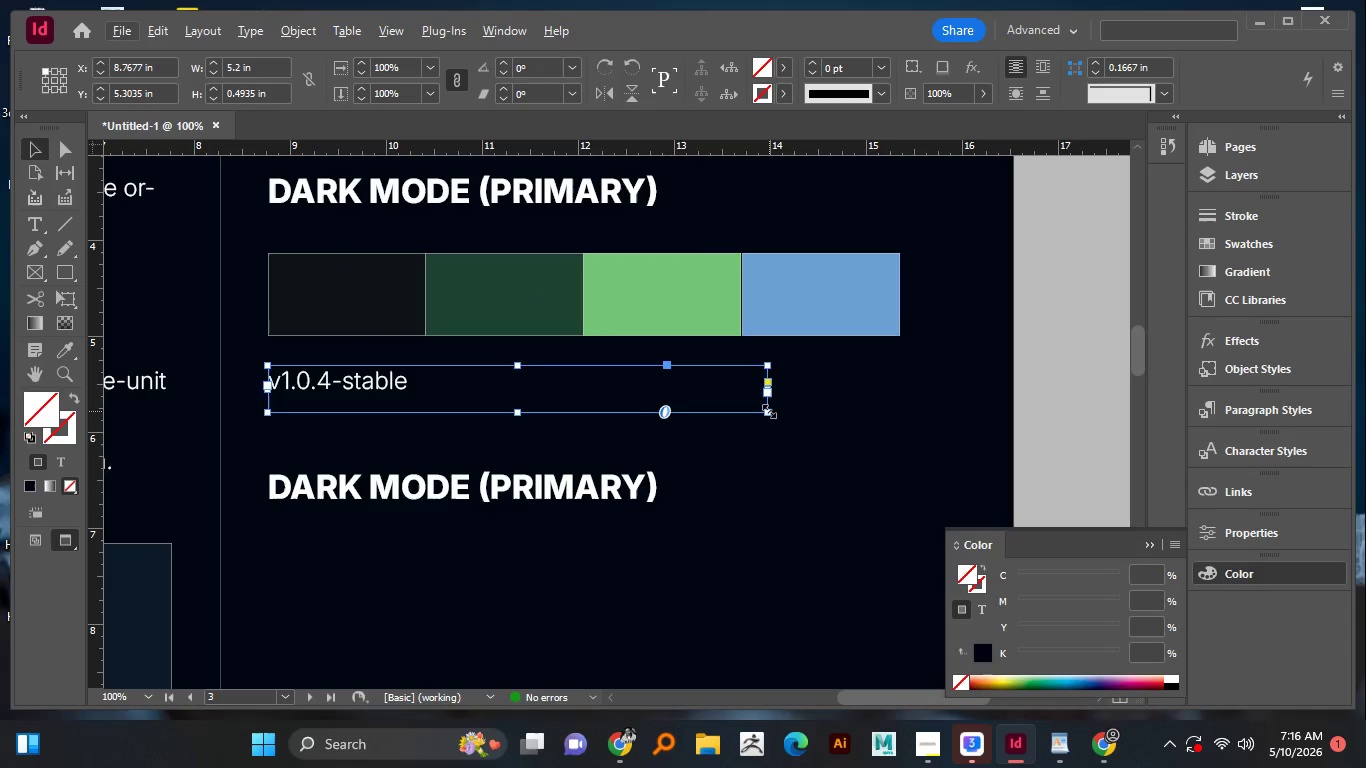 
left_click_drag(start_coordinate=[769, 411], to_coordinate=[463, 401])
 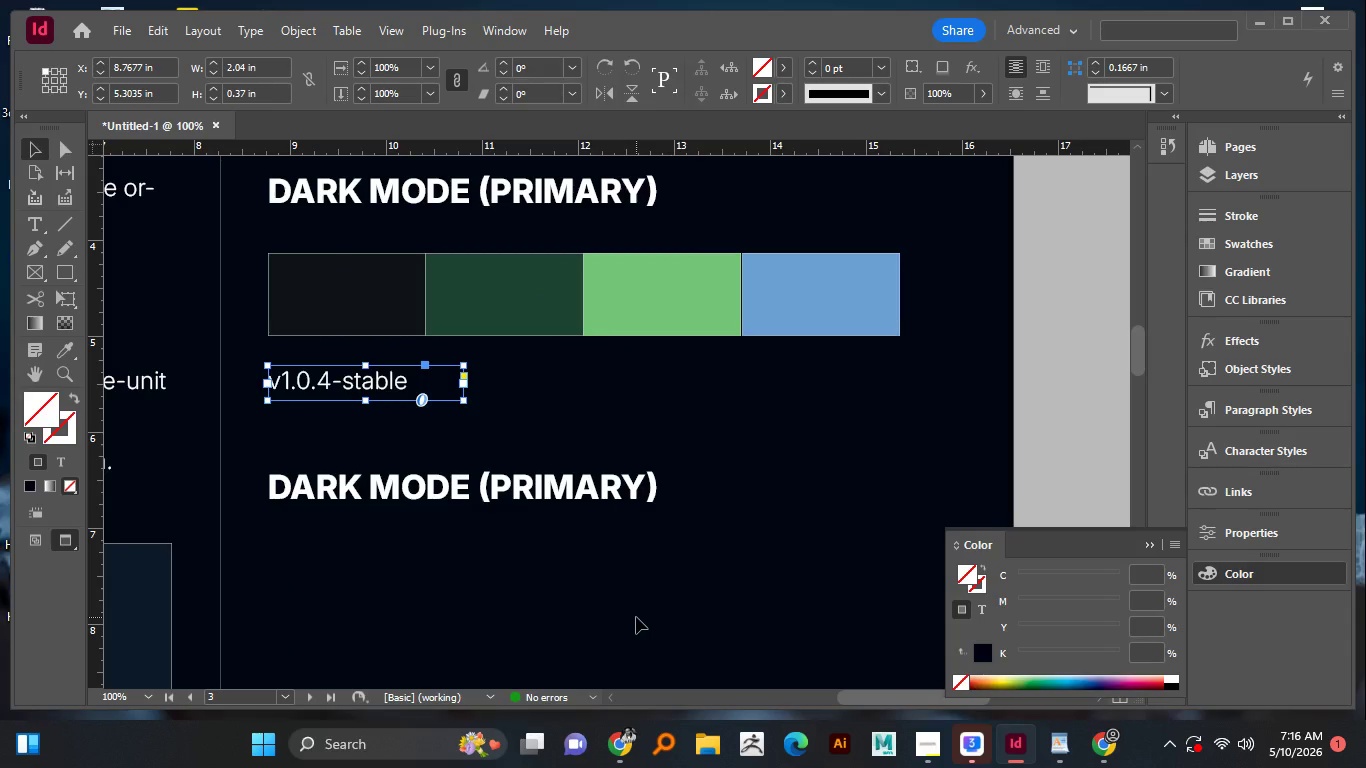 
wait(47.28)
 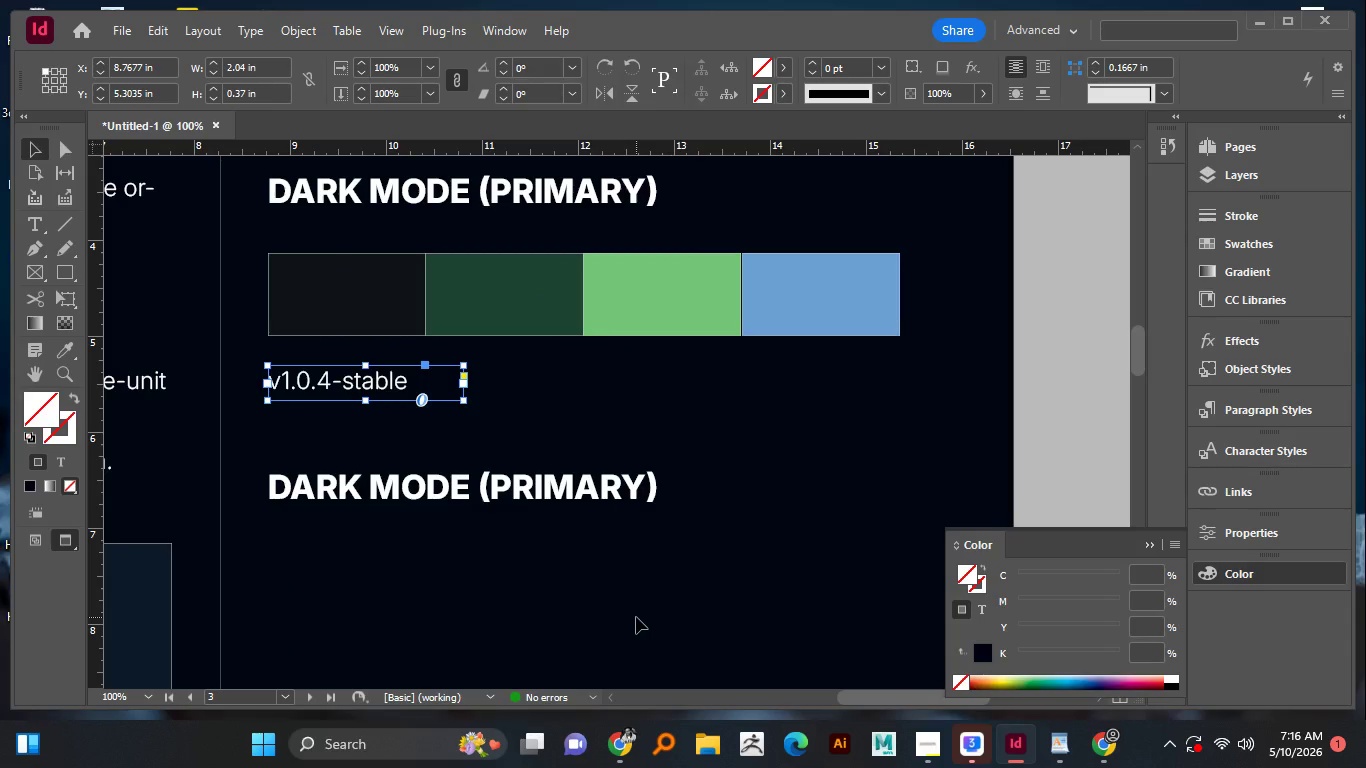 
scroll: coordinate [540, 535], scroll_direction: up, amount: 1.0
 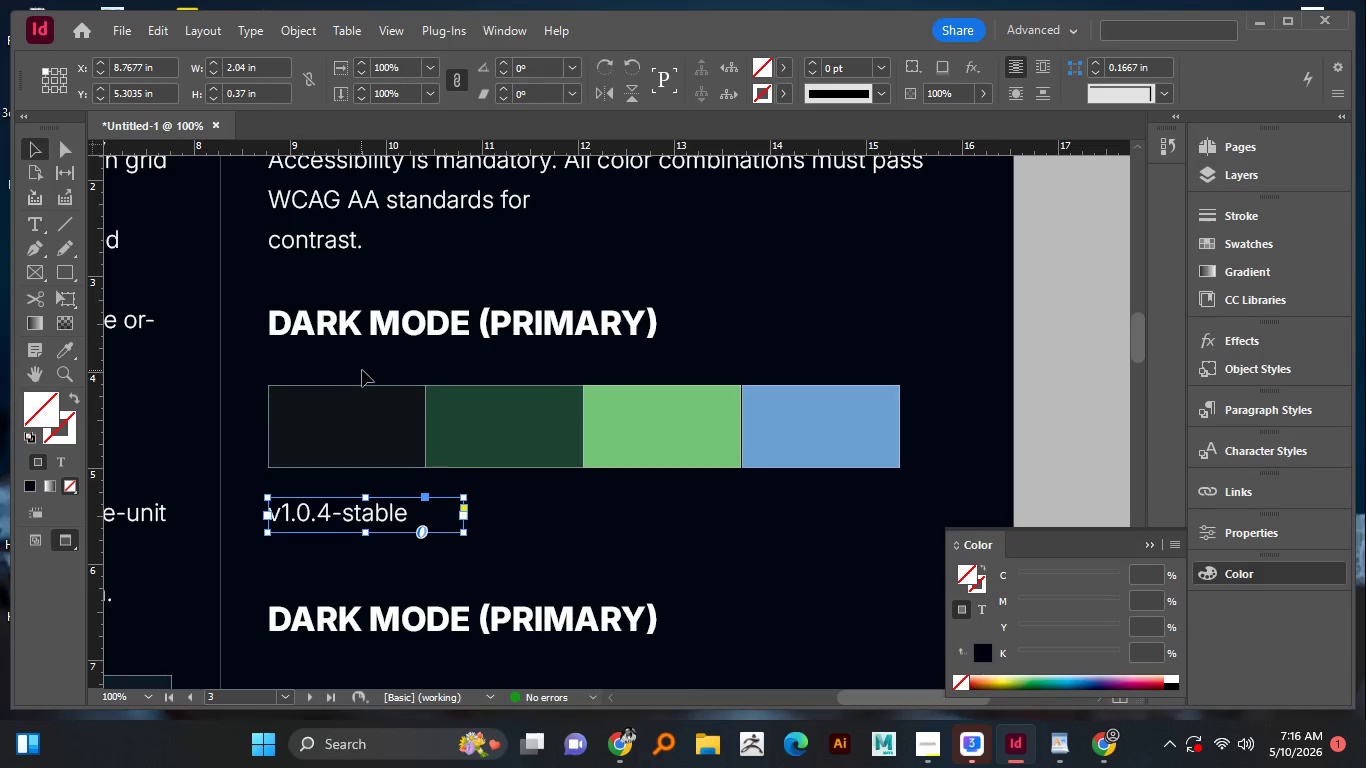 
left_click_drag(start_coordinate=[363, 368], to_coordinate=[599, 422])
 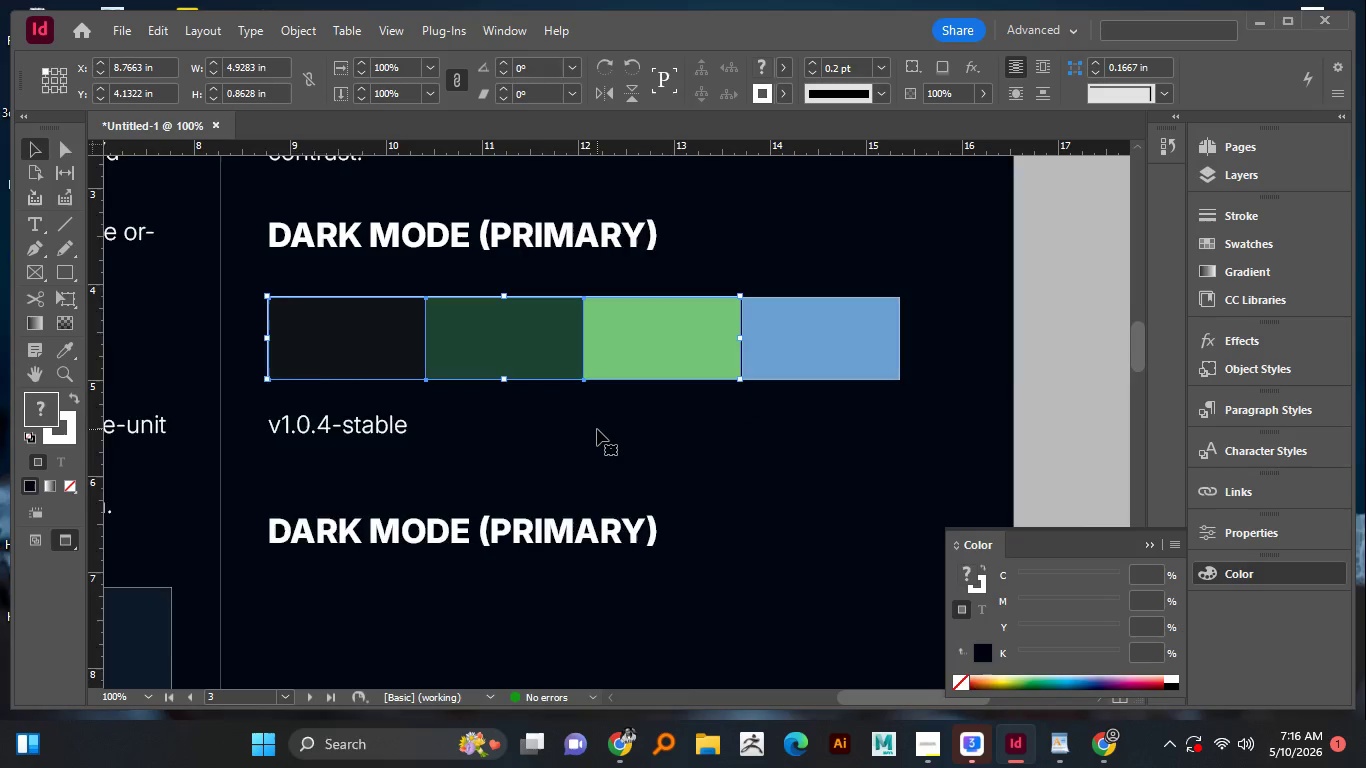 
scroll: coordinate [597, 429], scroll_direction: down, amount: 2.0
 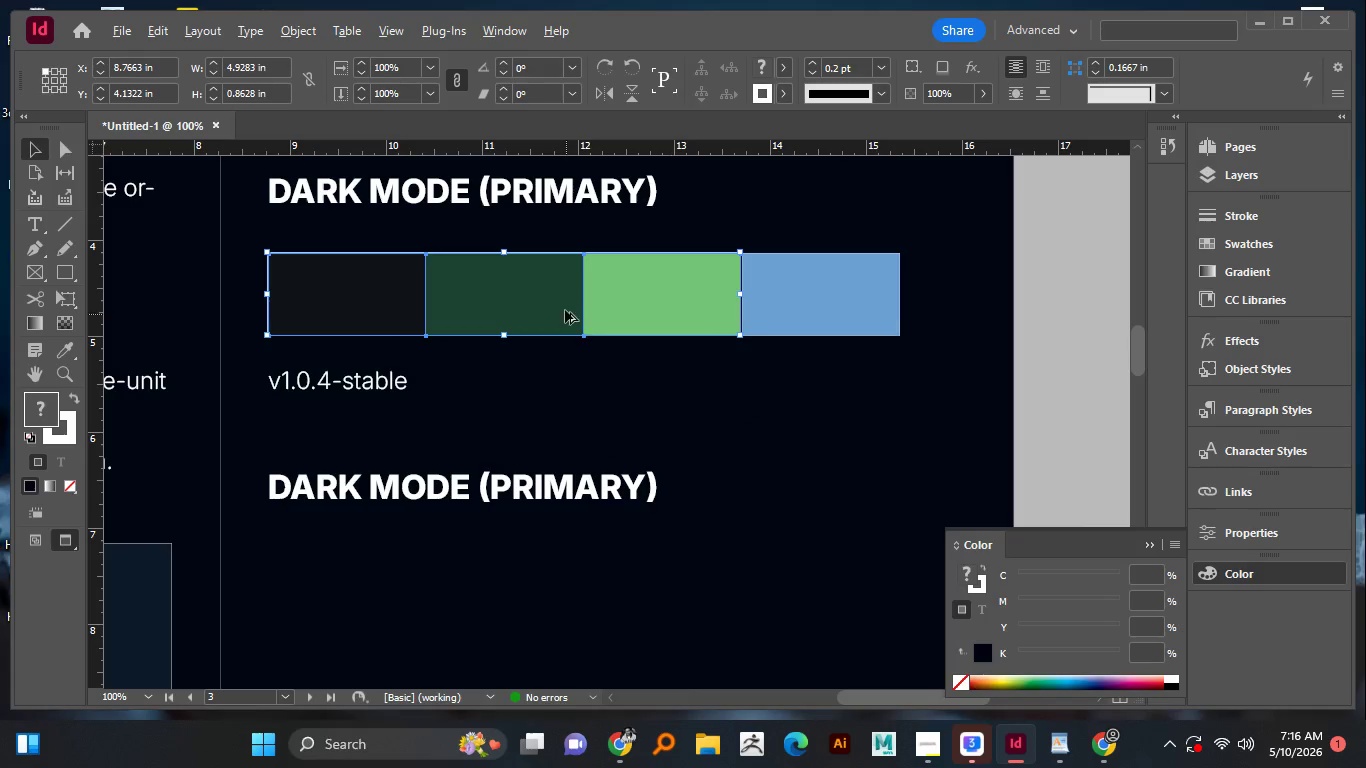 
hold_key(key=AltLeft, duration=4.42)
left_click_drag(start_coordinate=[565, 306], to_coordinate=[575, 590])
 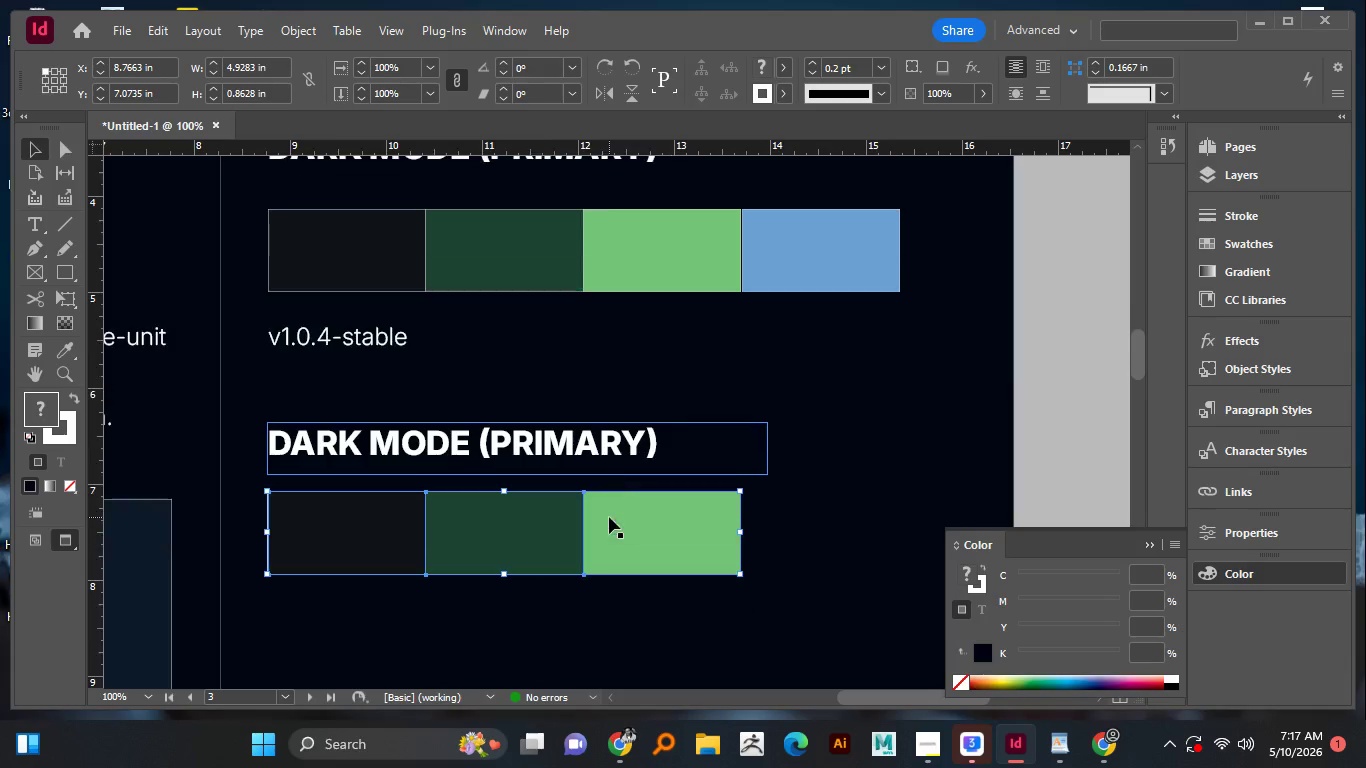 
hold_key(key=ShiftLeft, duration=1.52)
 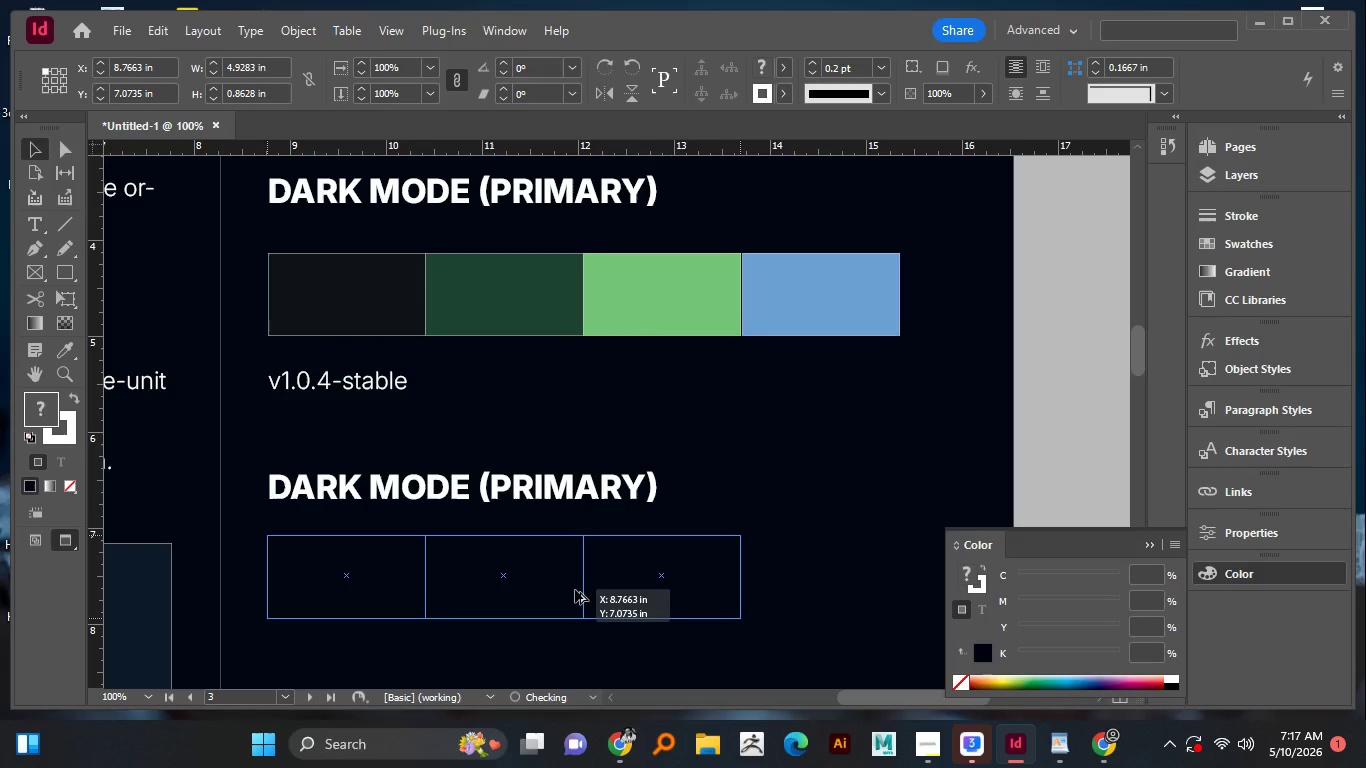 
hold_key(key=ShiftLeft, duration=1.51)
 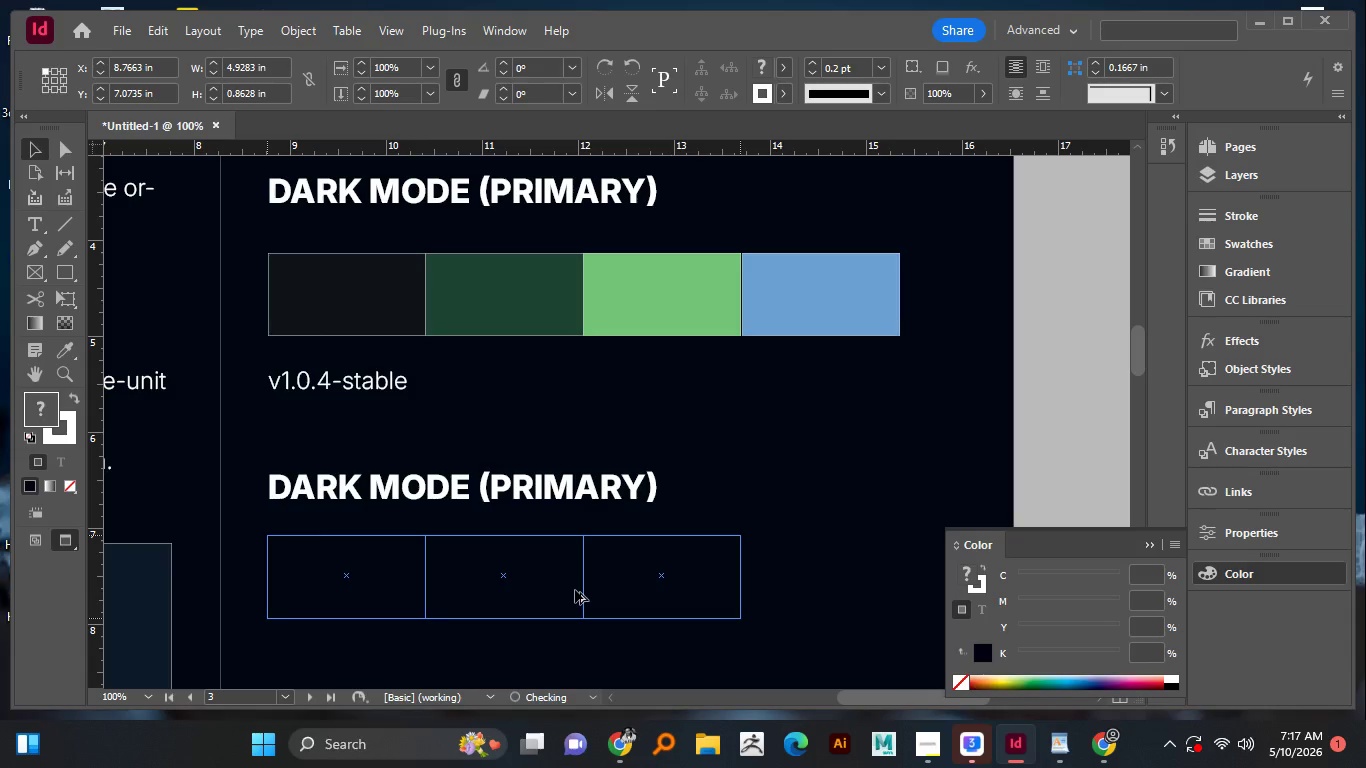 
hold_key(key=ShiftLeft, duration=0.95)
 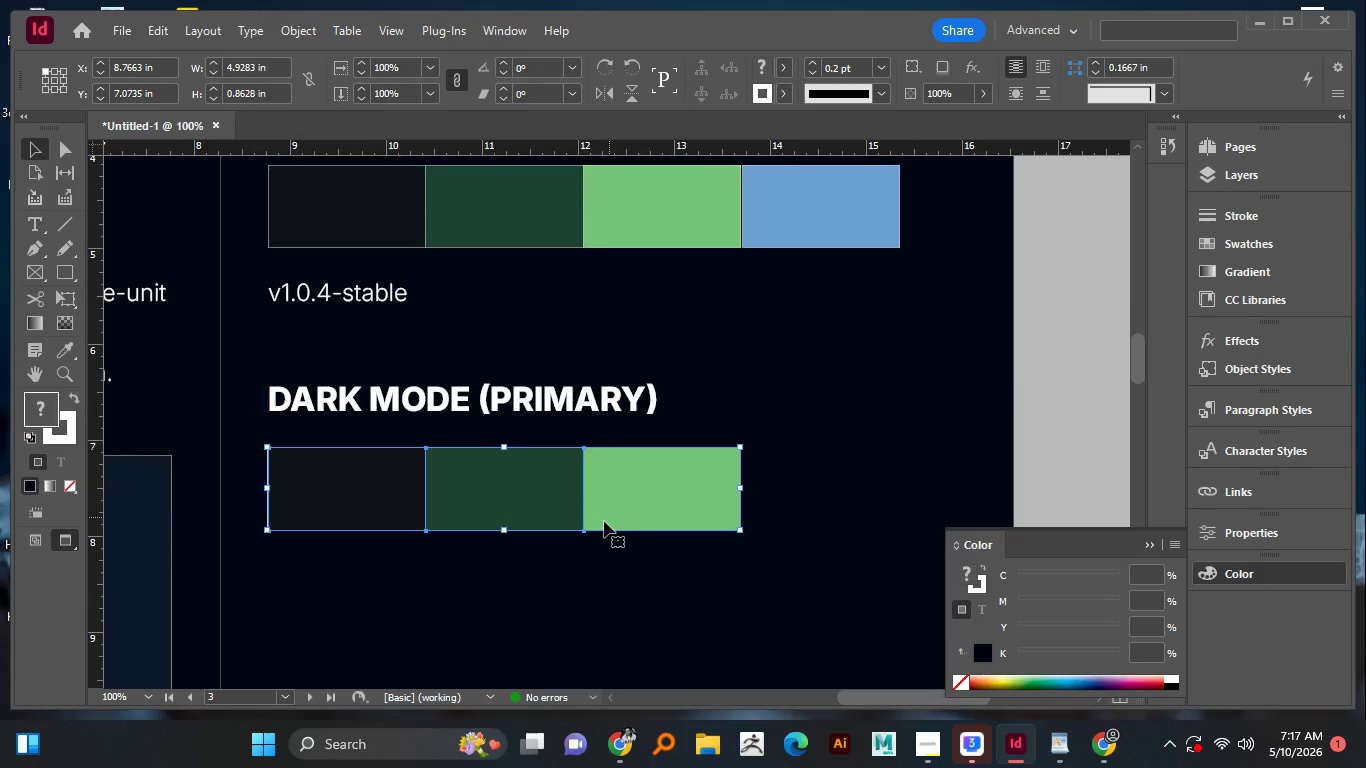 
scroll: coordinate [609, 517], scroll_direction: down, amount: 2.0
 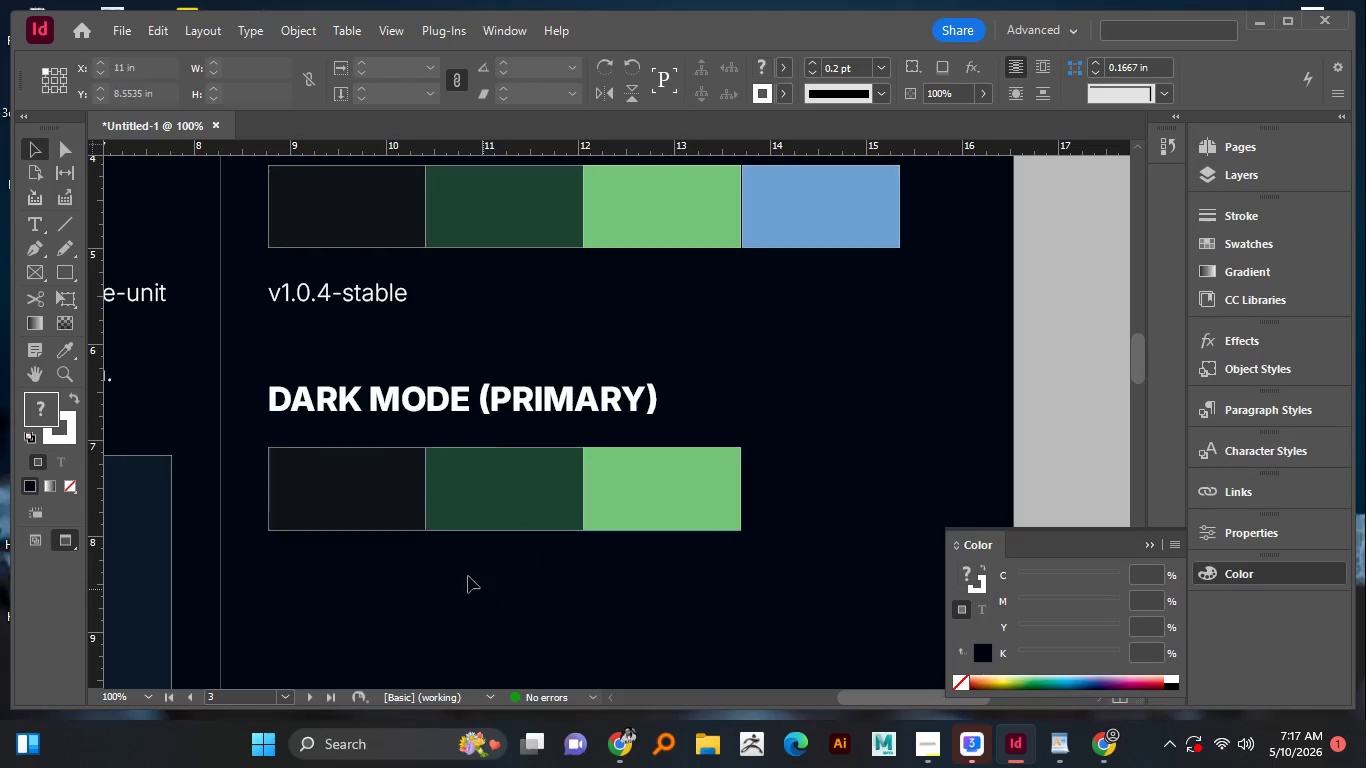 
left_click([483, 589])
 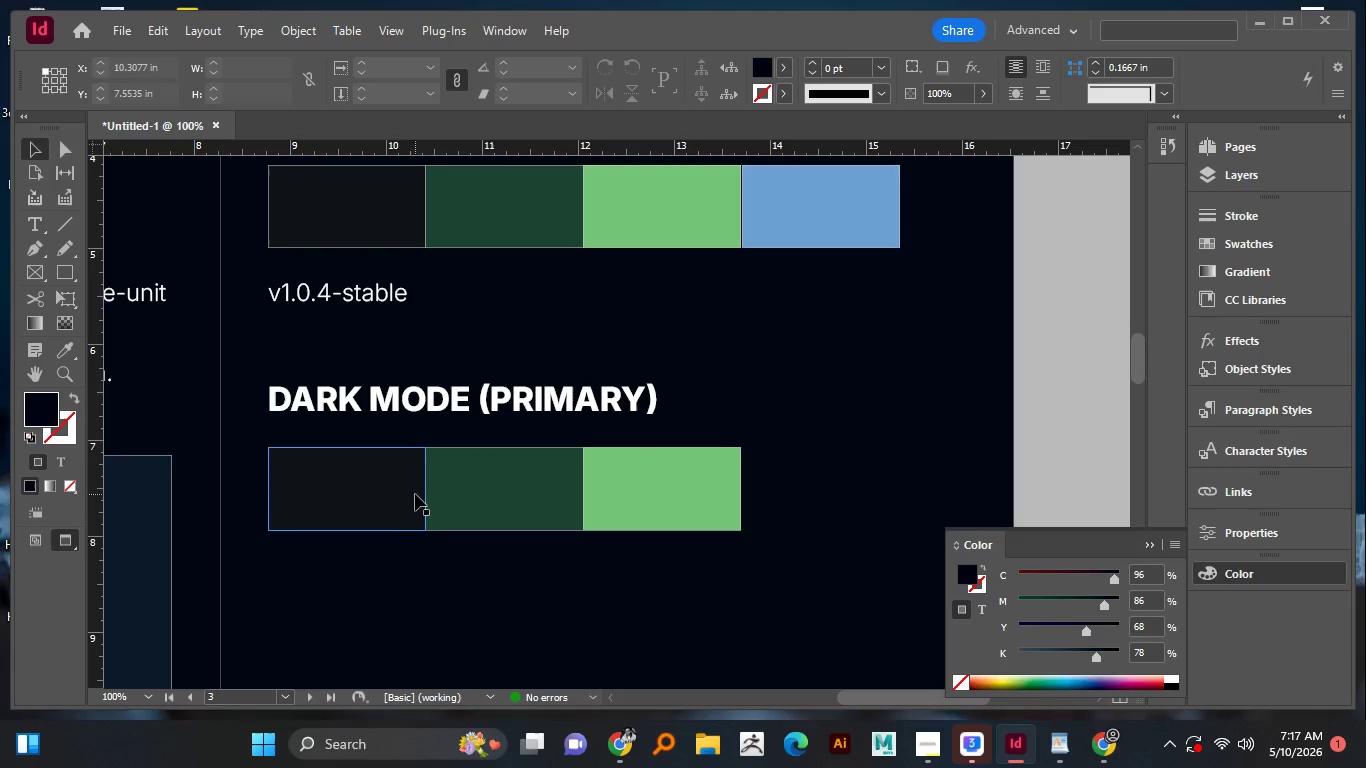 
left_click([415, 494])
 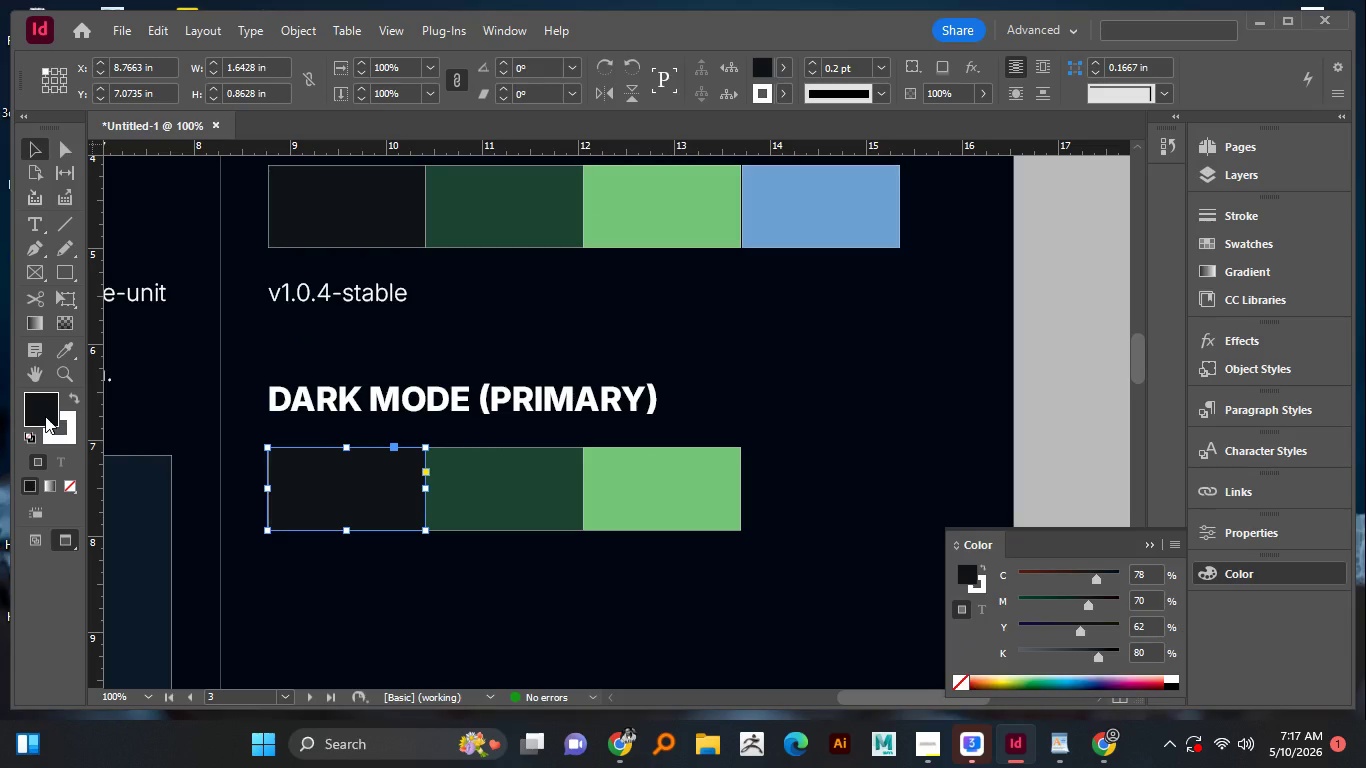 
double_click([45, 416])
 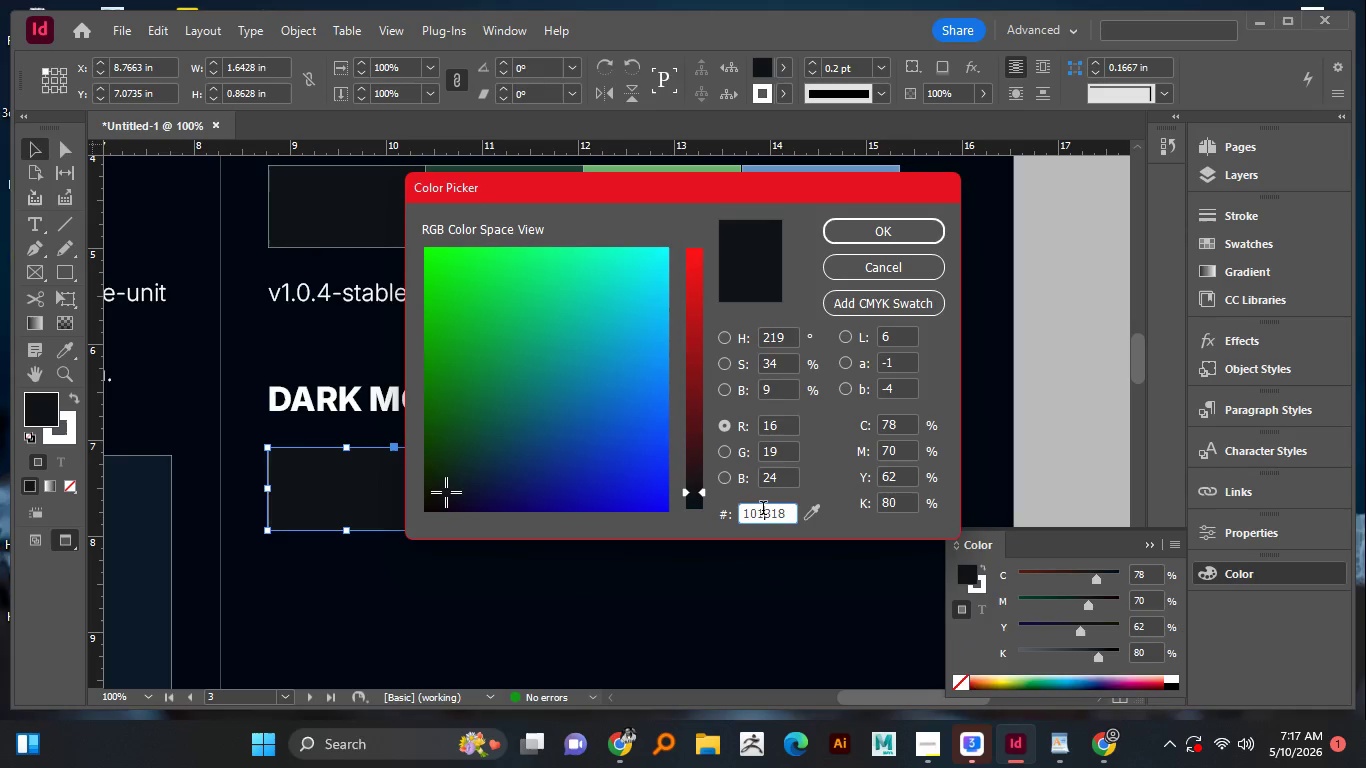 
left_click([763, 510])
 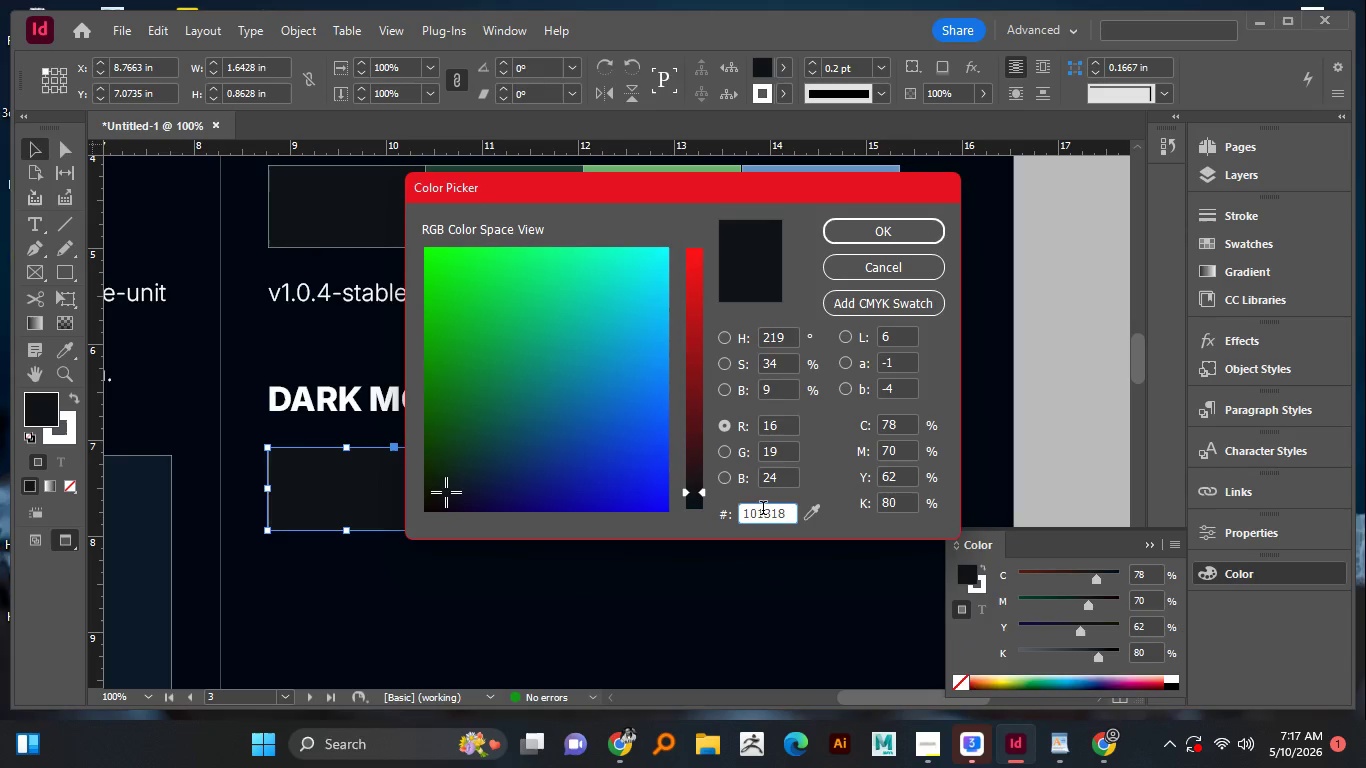 
key(Control+A)
 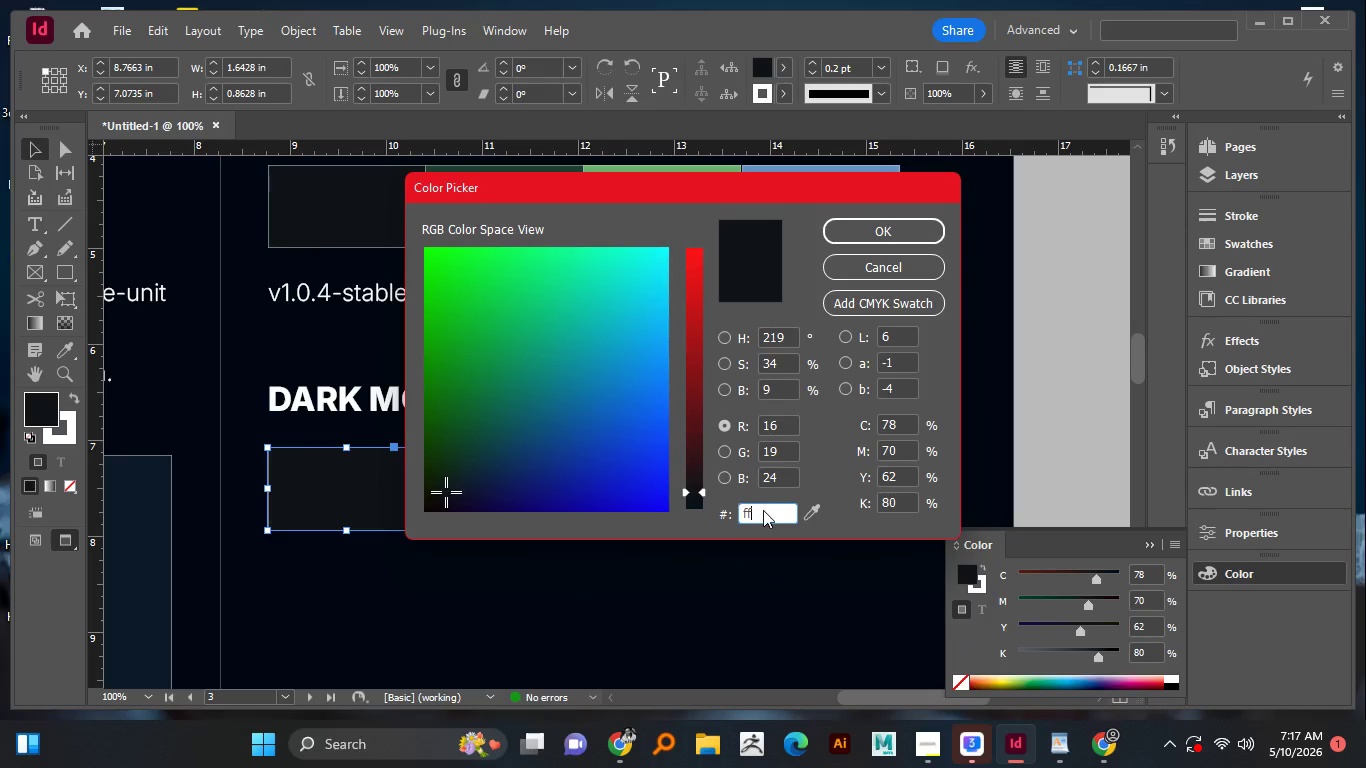 
type(fff)
 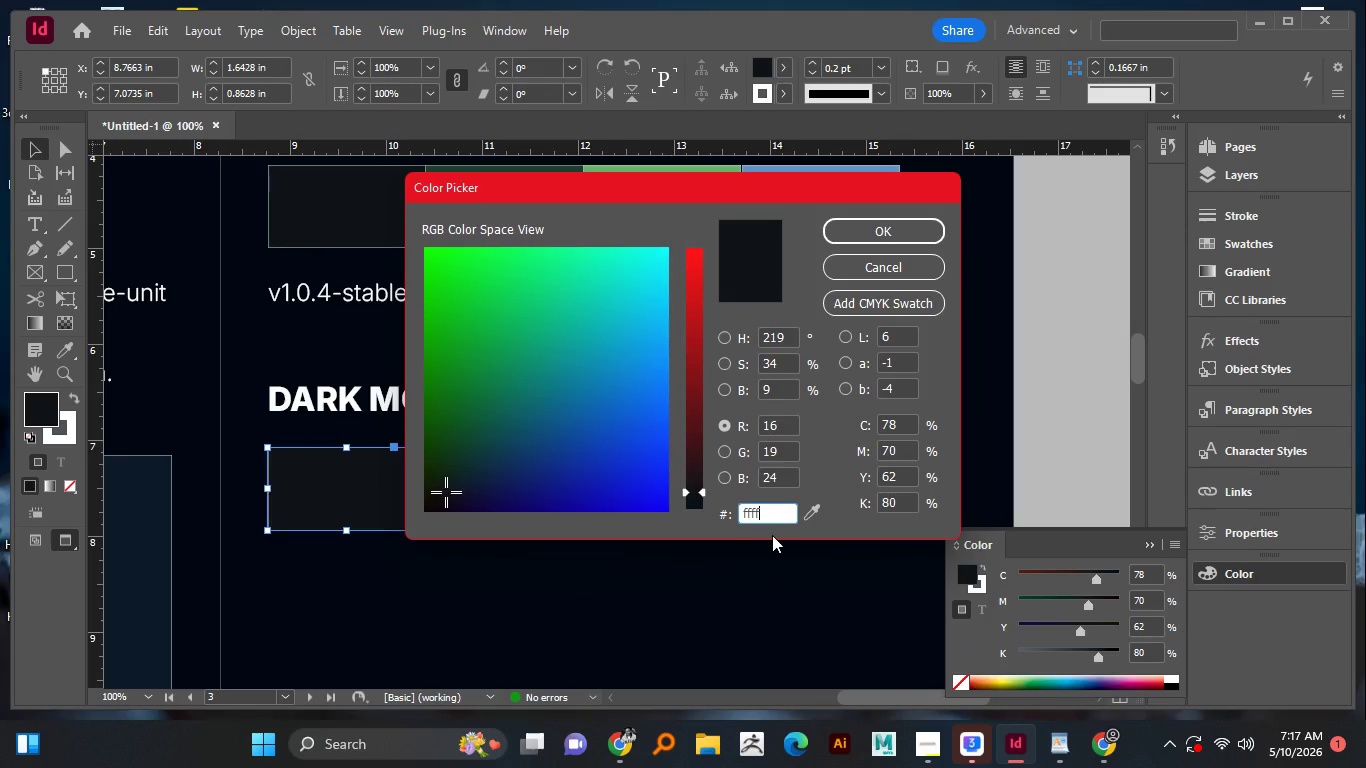 
type(fff)
 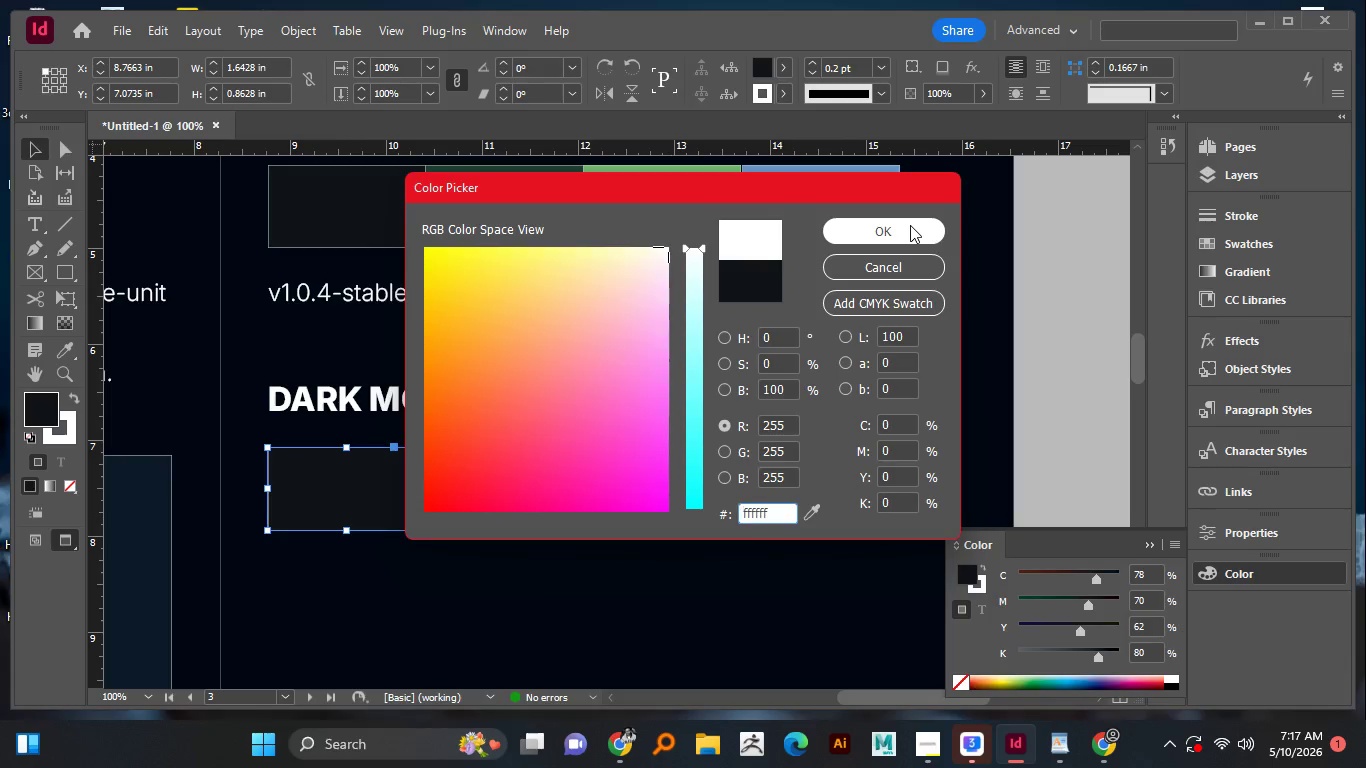 
left_click([910, 225])
 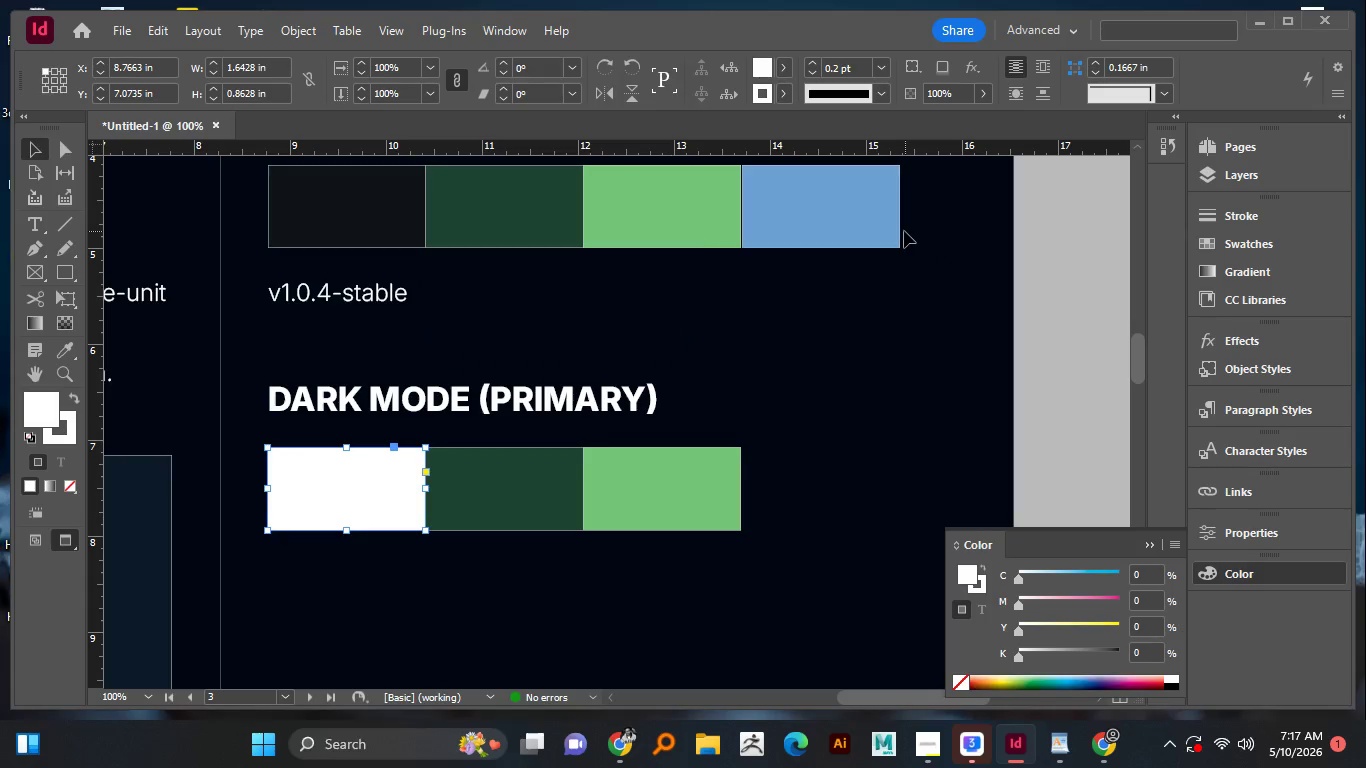 
left_click([447, 522])
 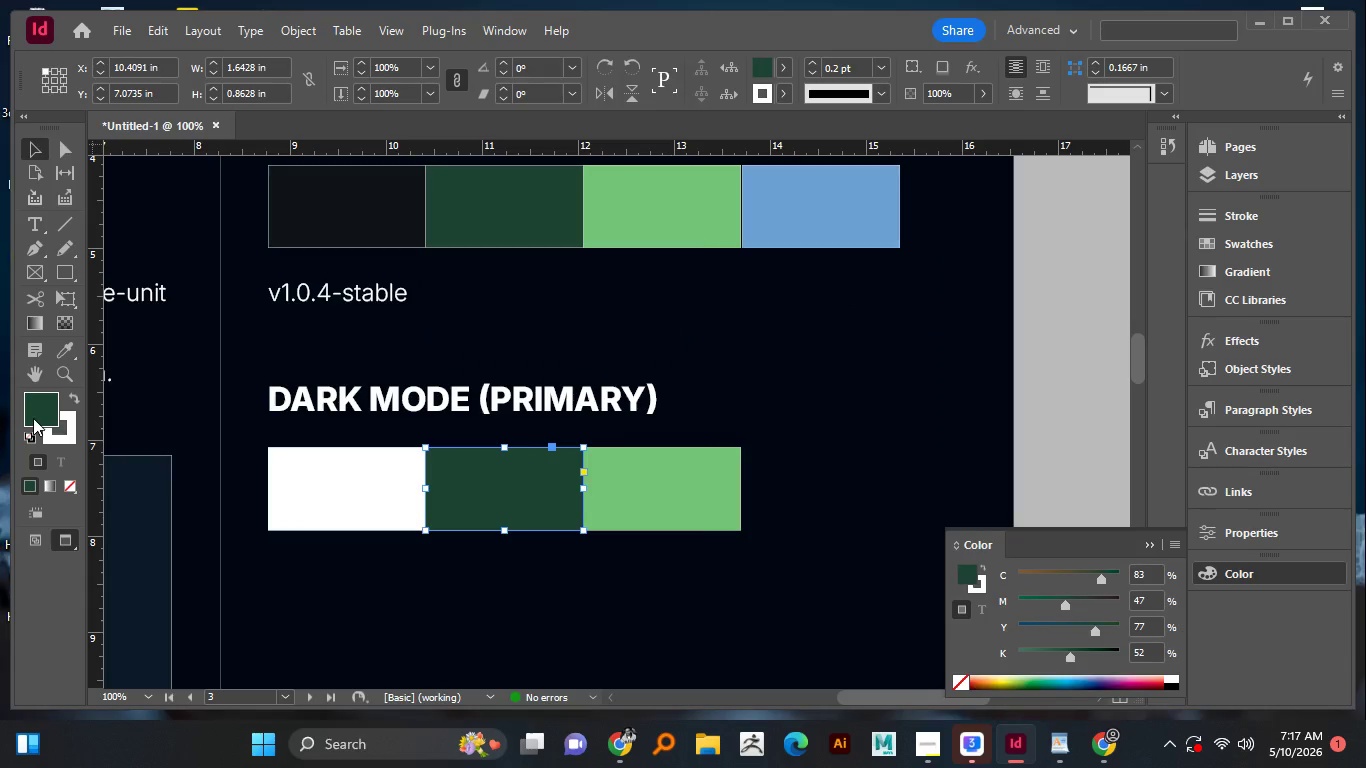 
double_click([33, 418])
 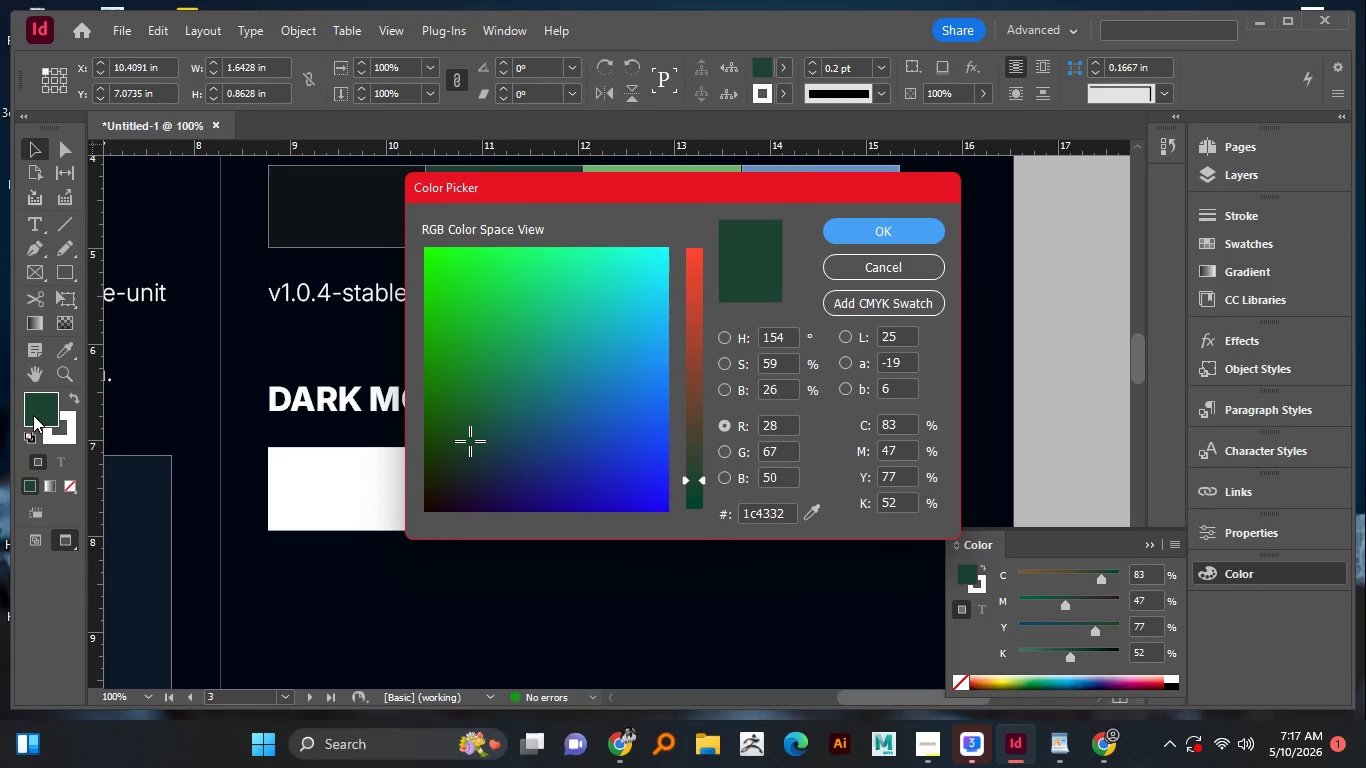 
type(f6)
 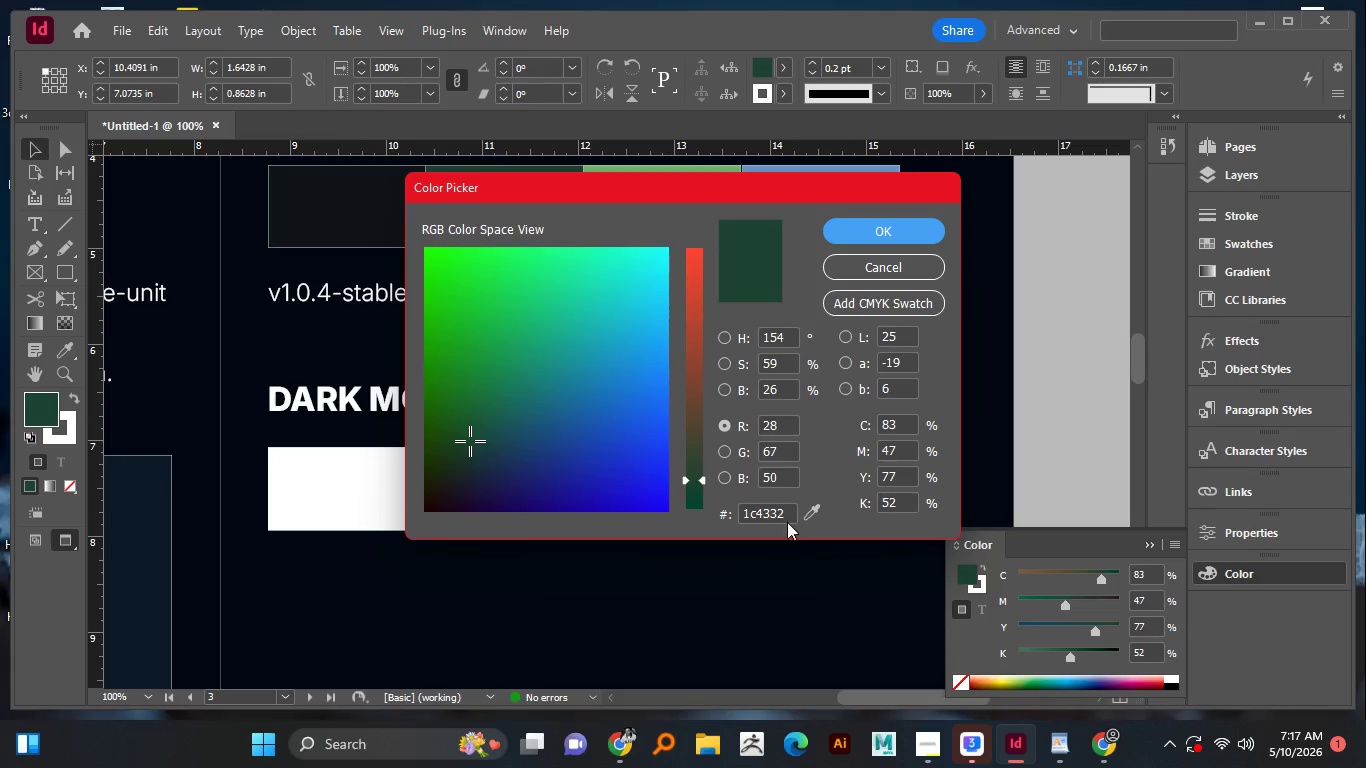 
wait(5.36)
 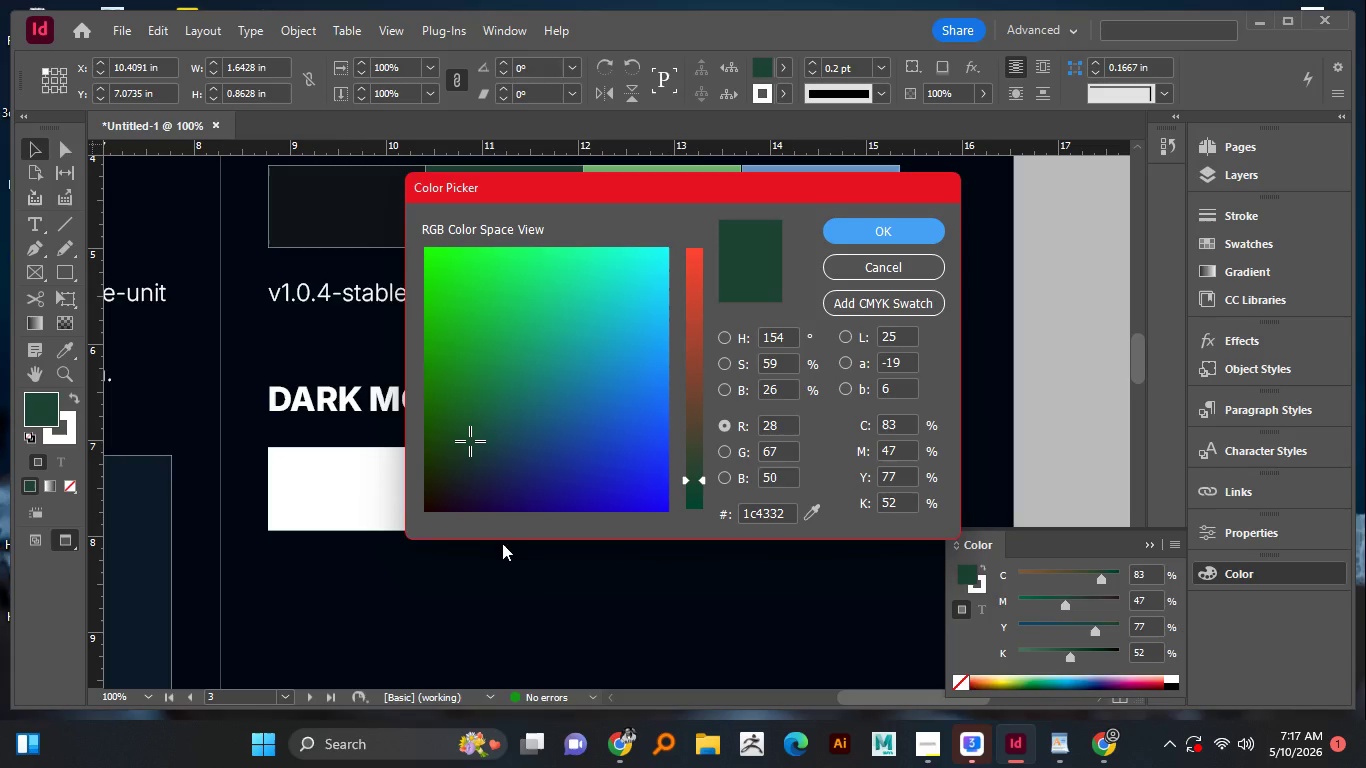 
key(Control+A)
 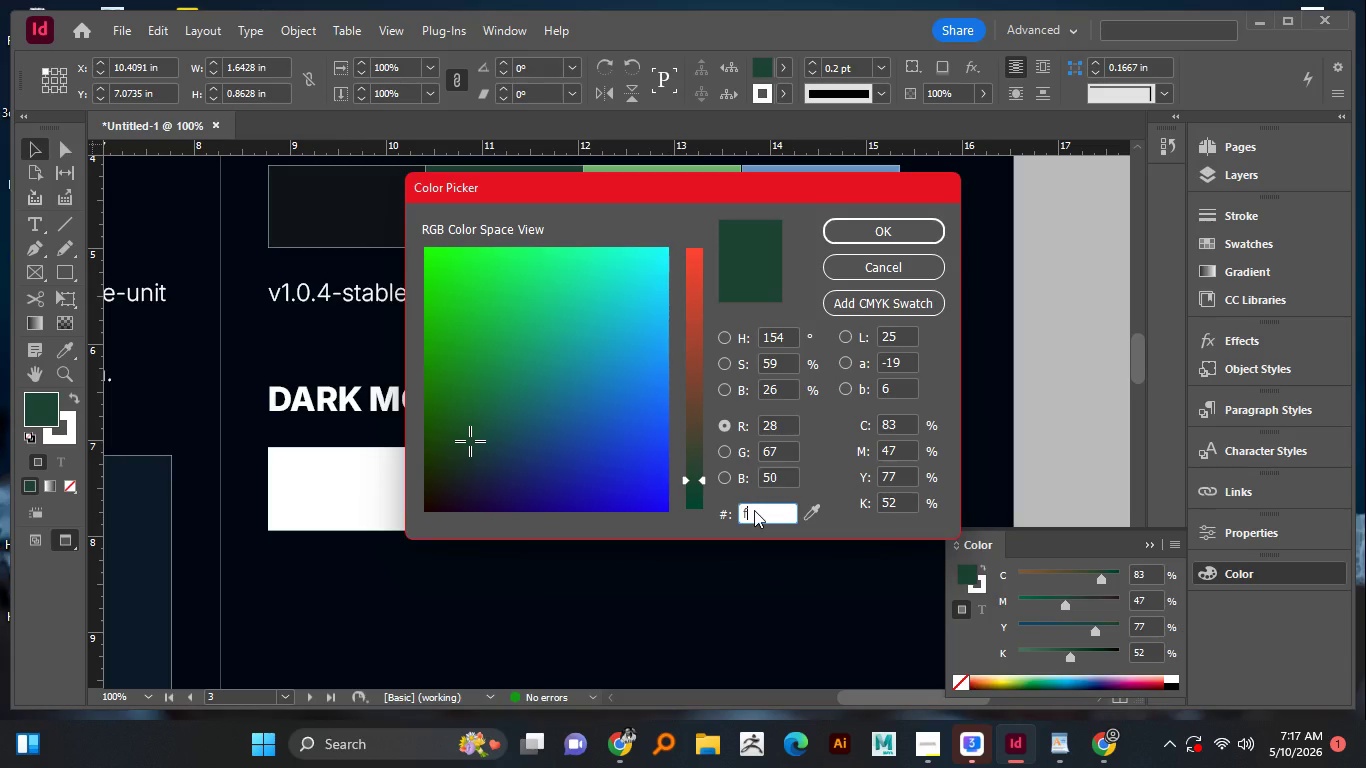 
type(f6f8f)
 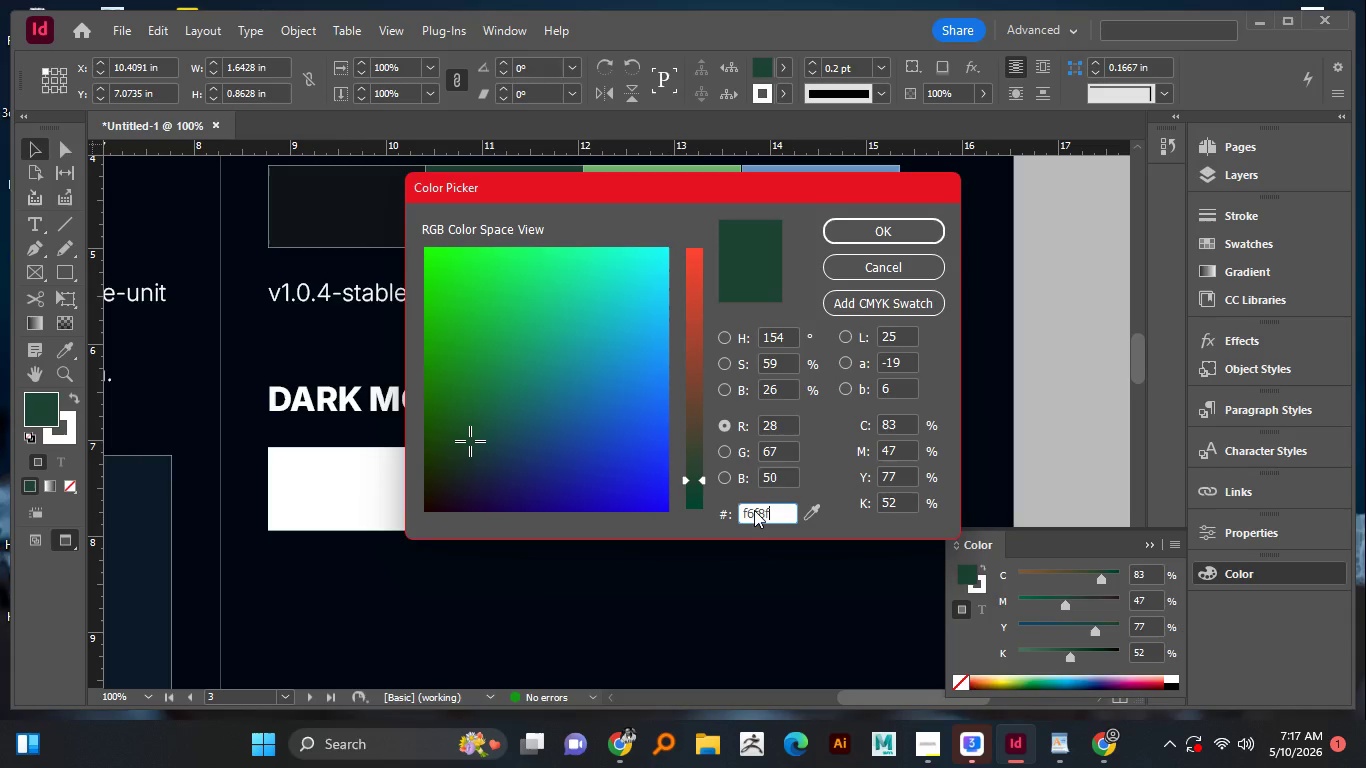 
wait(8.25)
 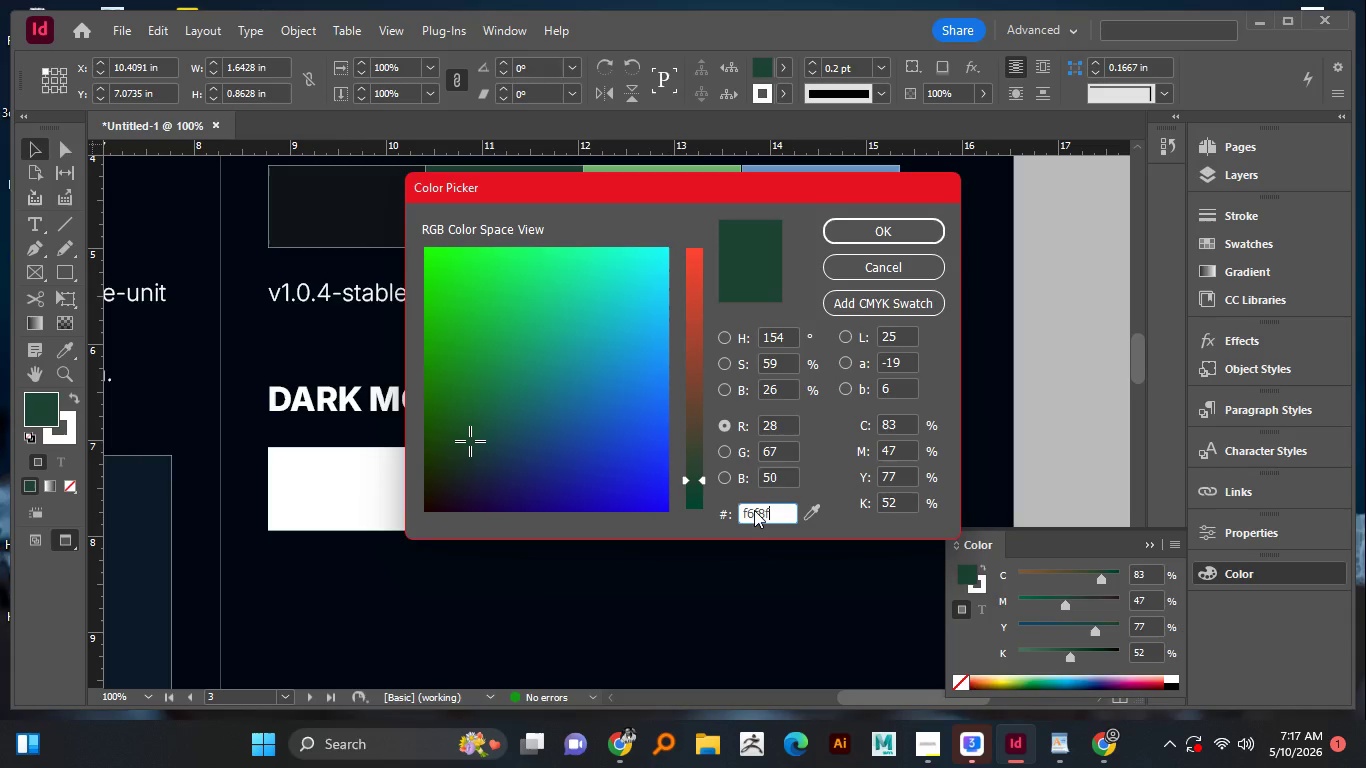 
key(A)
 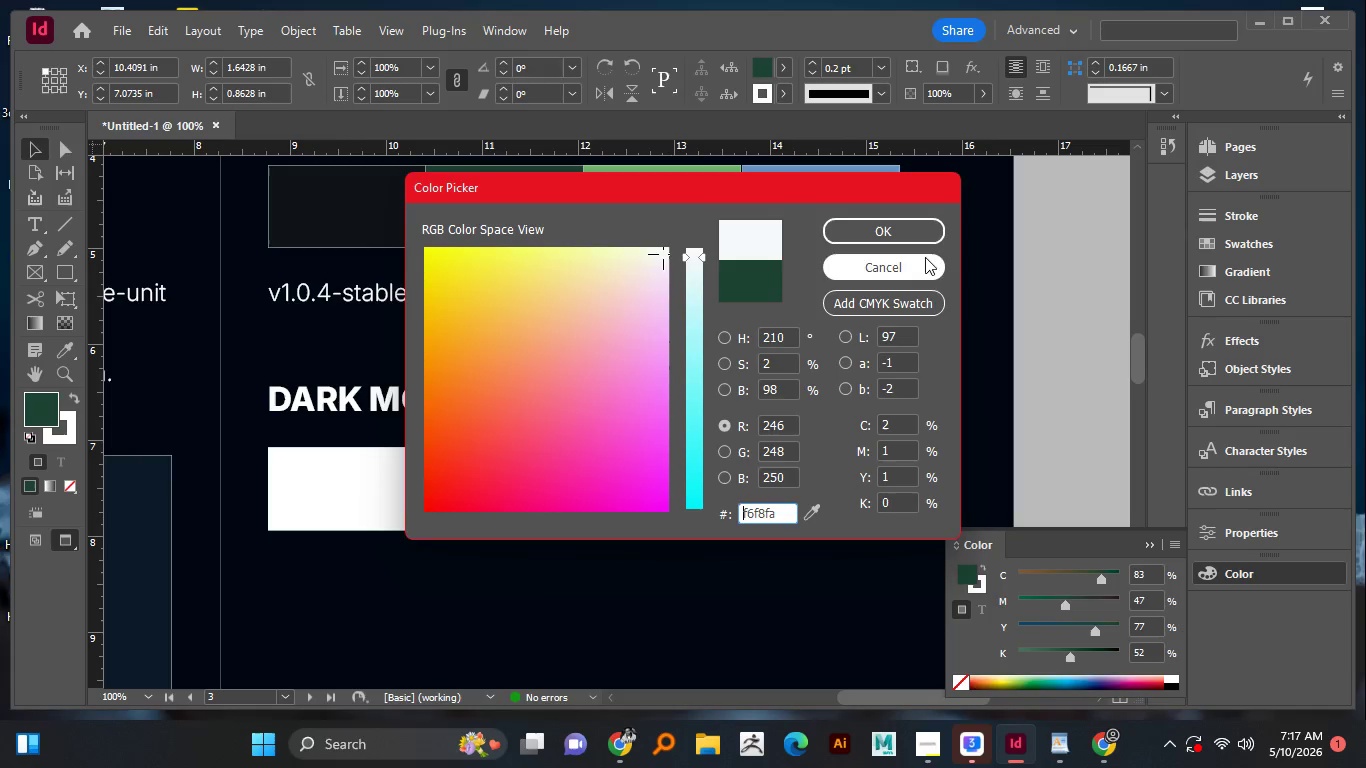 
left_click([911, 230])
 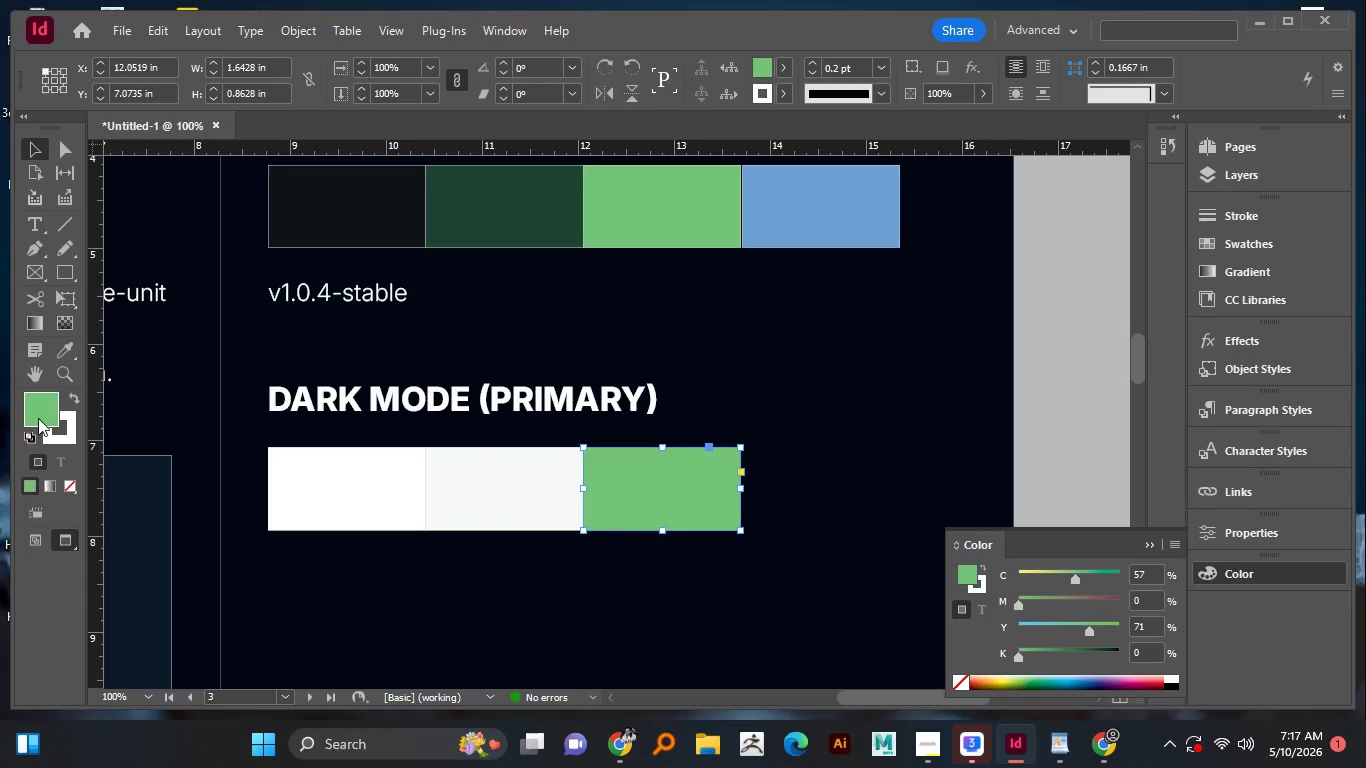 
double_click([38, 417])
 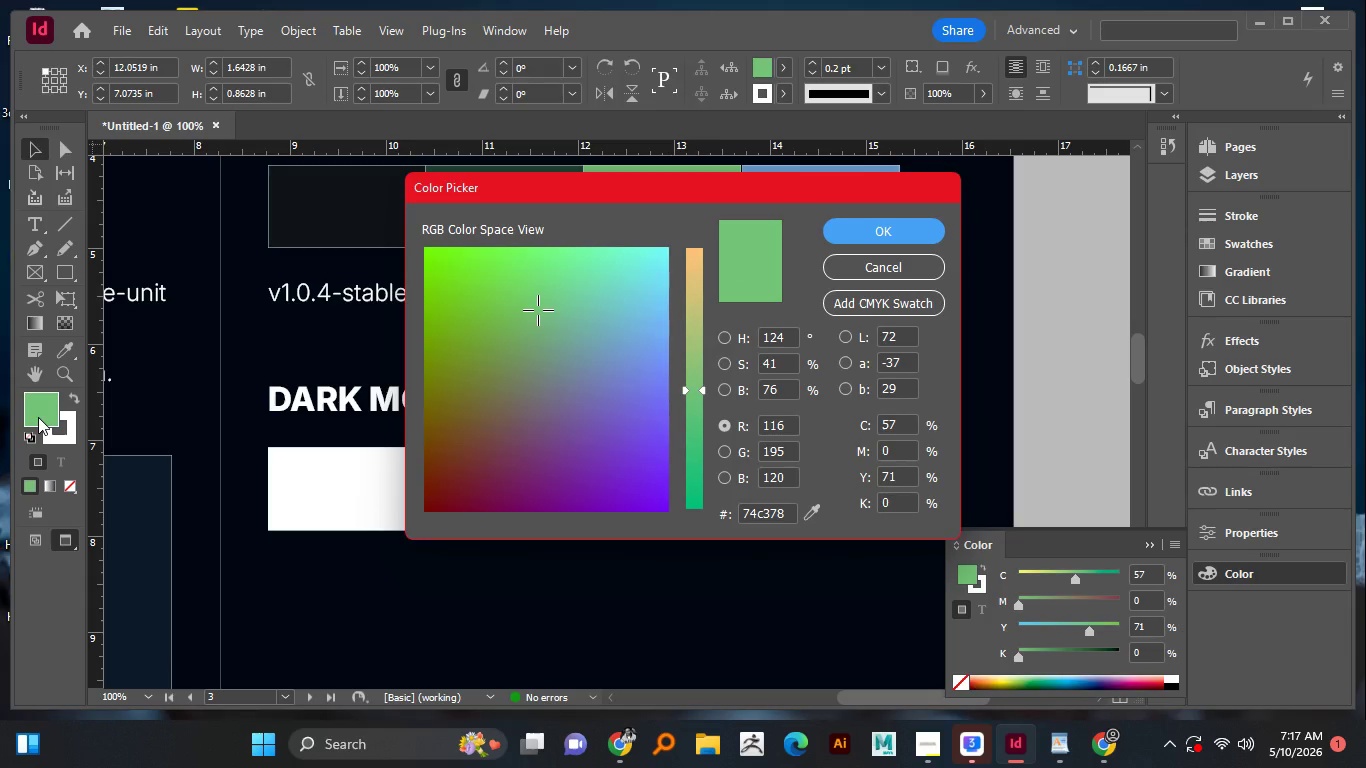 
type(2429)
 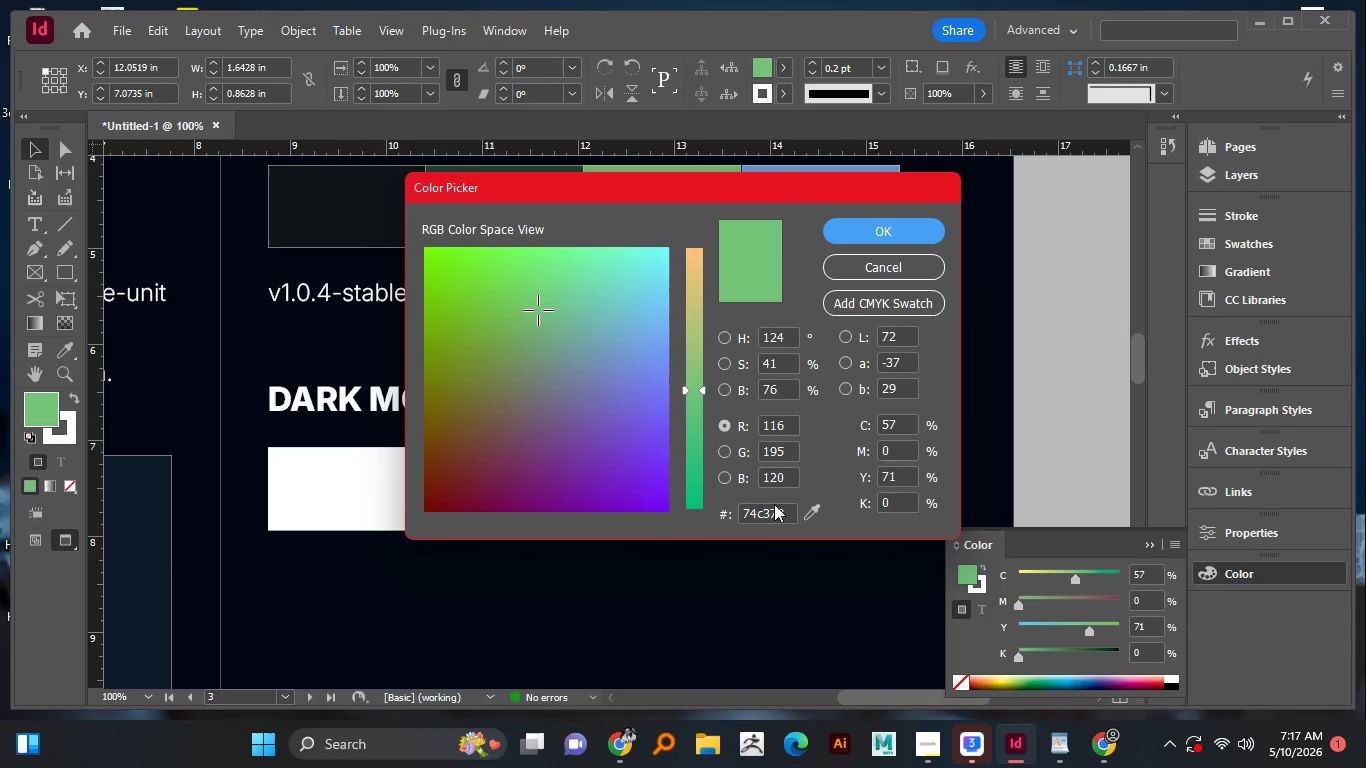 
left_click([774, 504])
 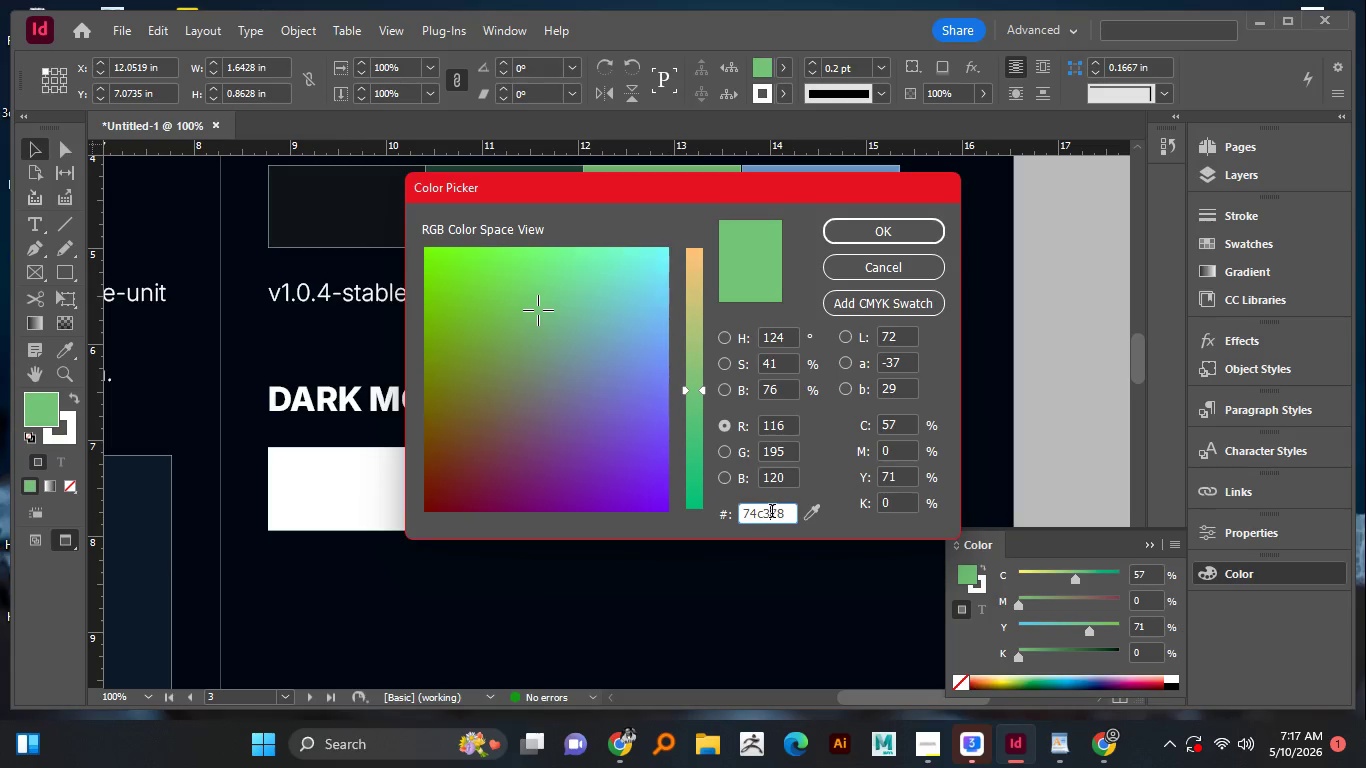 
left_click([772, 513])
 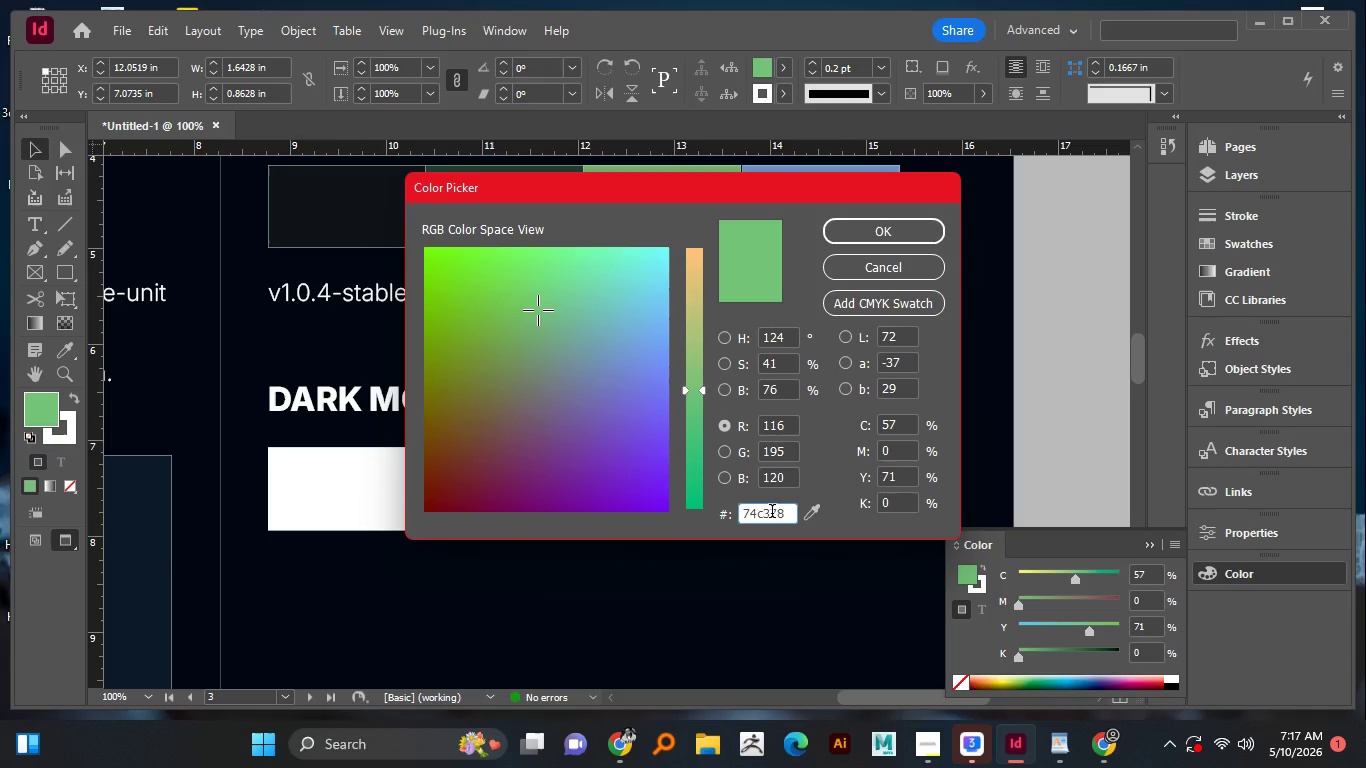 
key(Control+A)
 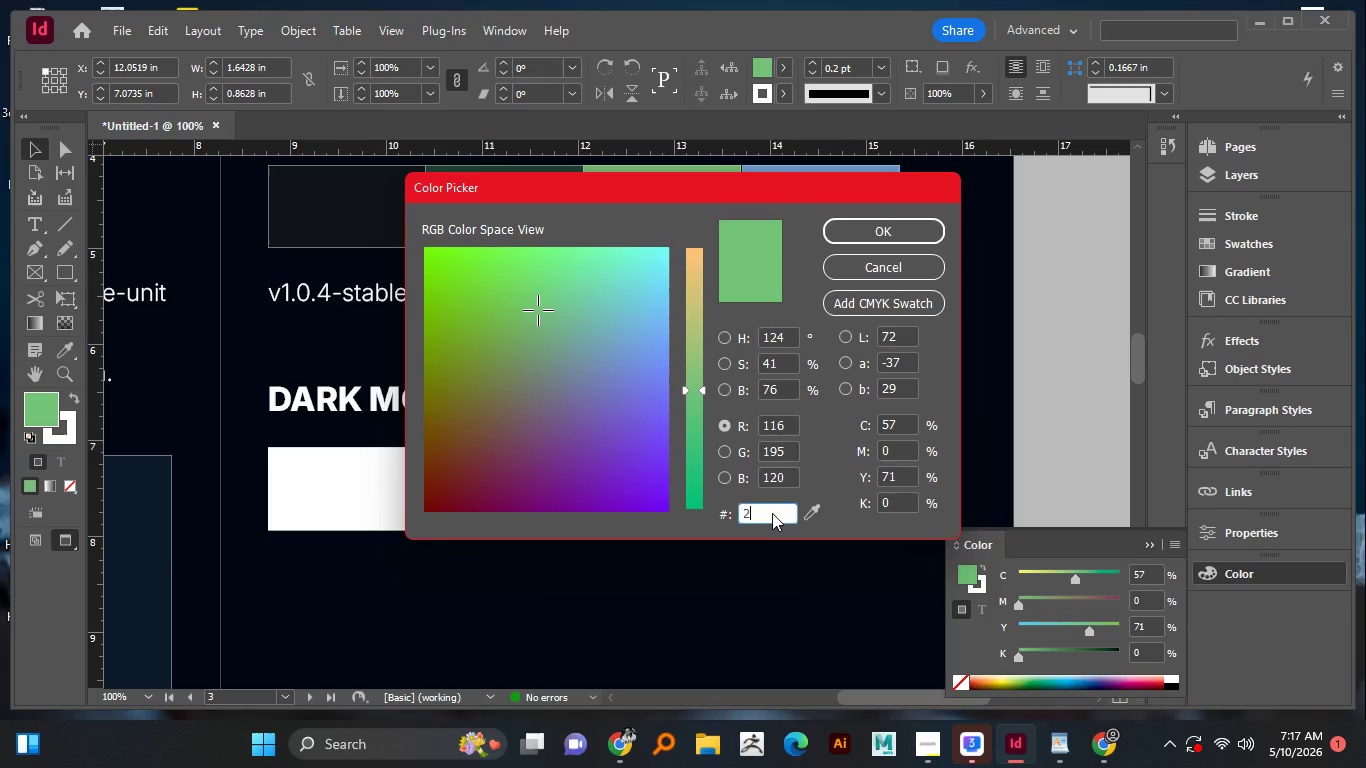 
type(24292f)
 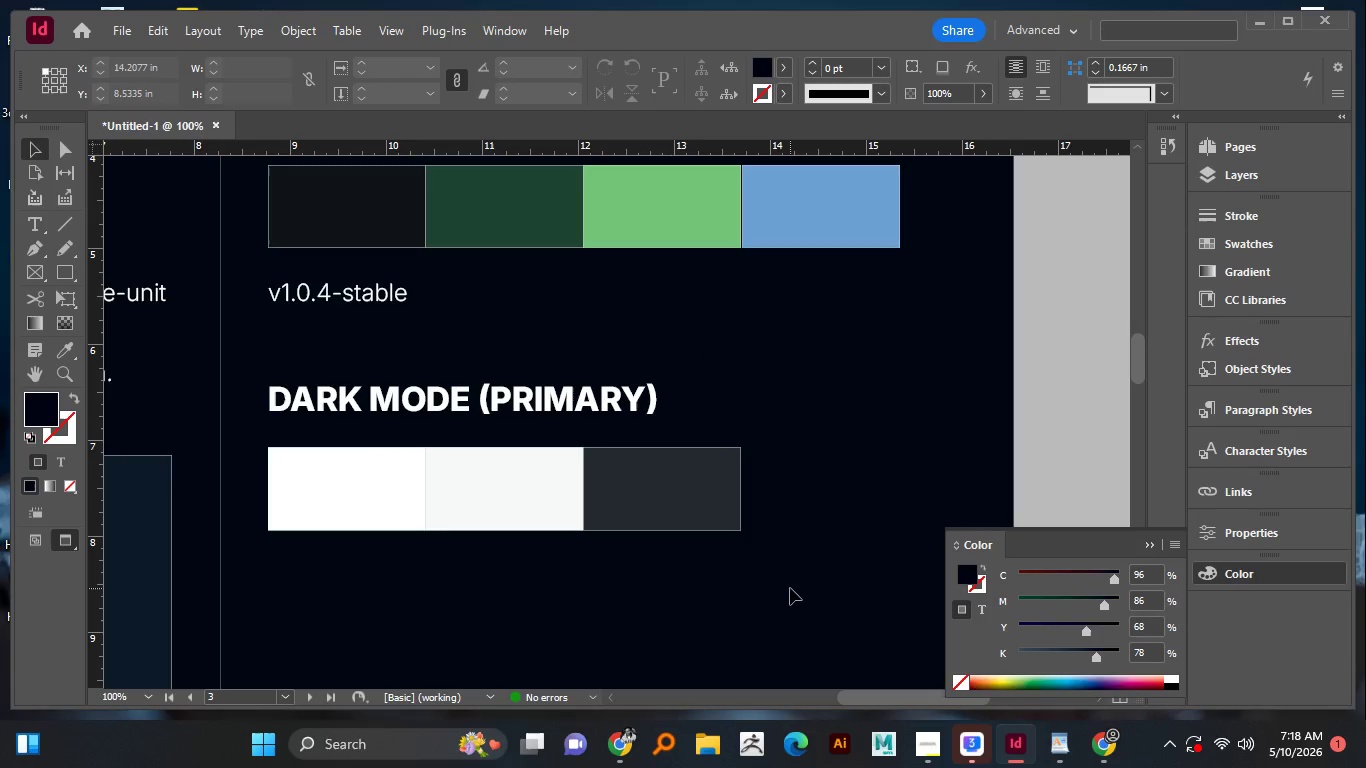 
hold_key(key=AltLeft, duration=1.14)
scroll: coordinate [773, 582], scroll_direction: down, amount: 3.0
 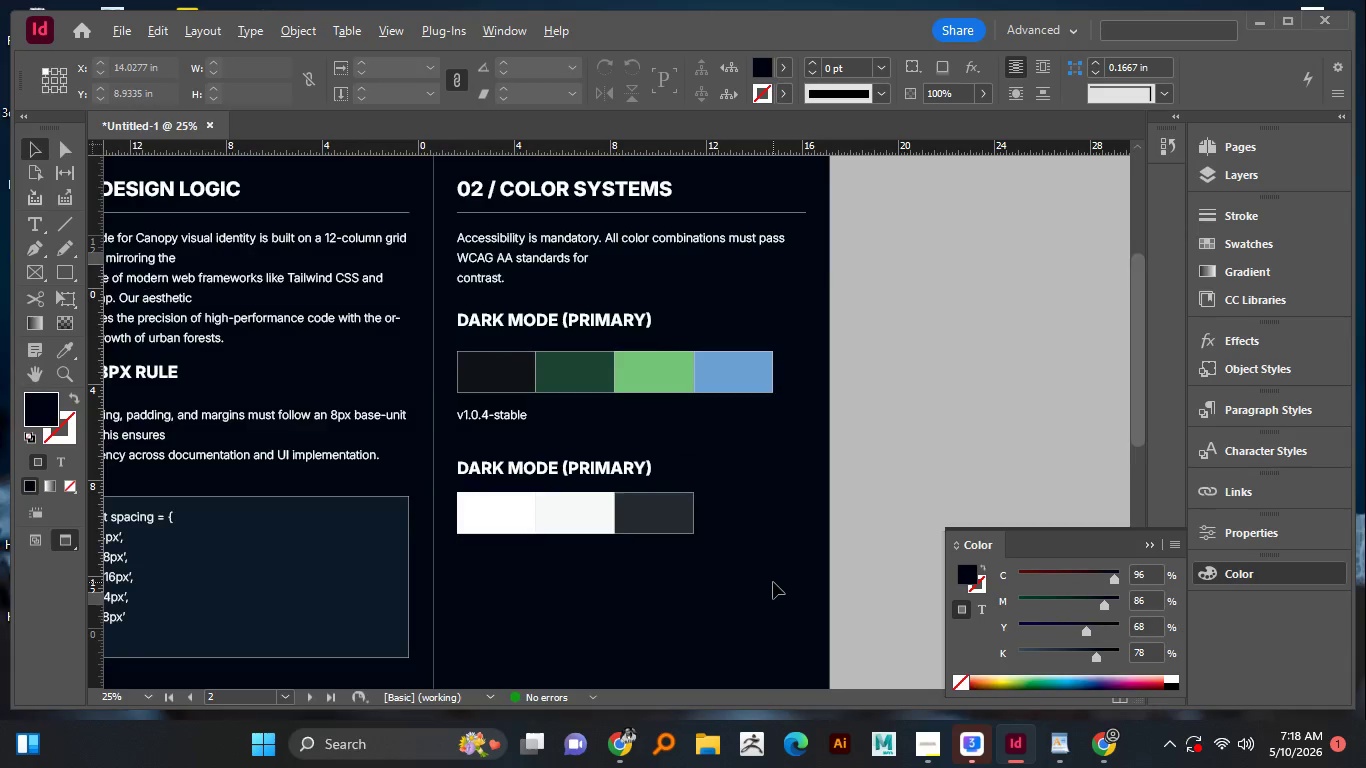 
hold_key(key=AltLeft, duration=0.7)
scroll: coordinate [723, 355], scroll_direction: up, amount: 1.0
 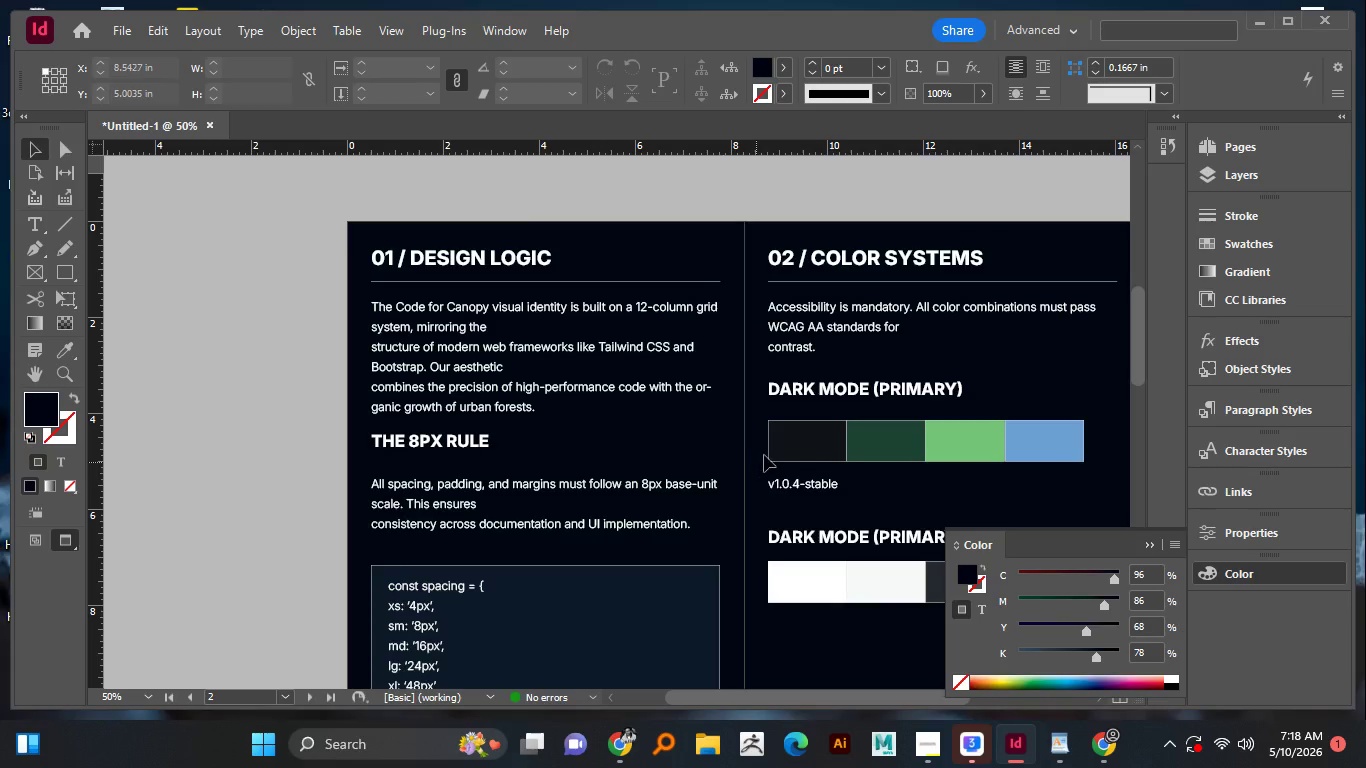 
hold_key(key=Space, duration=1.05)
 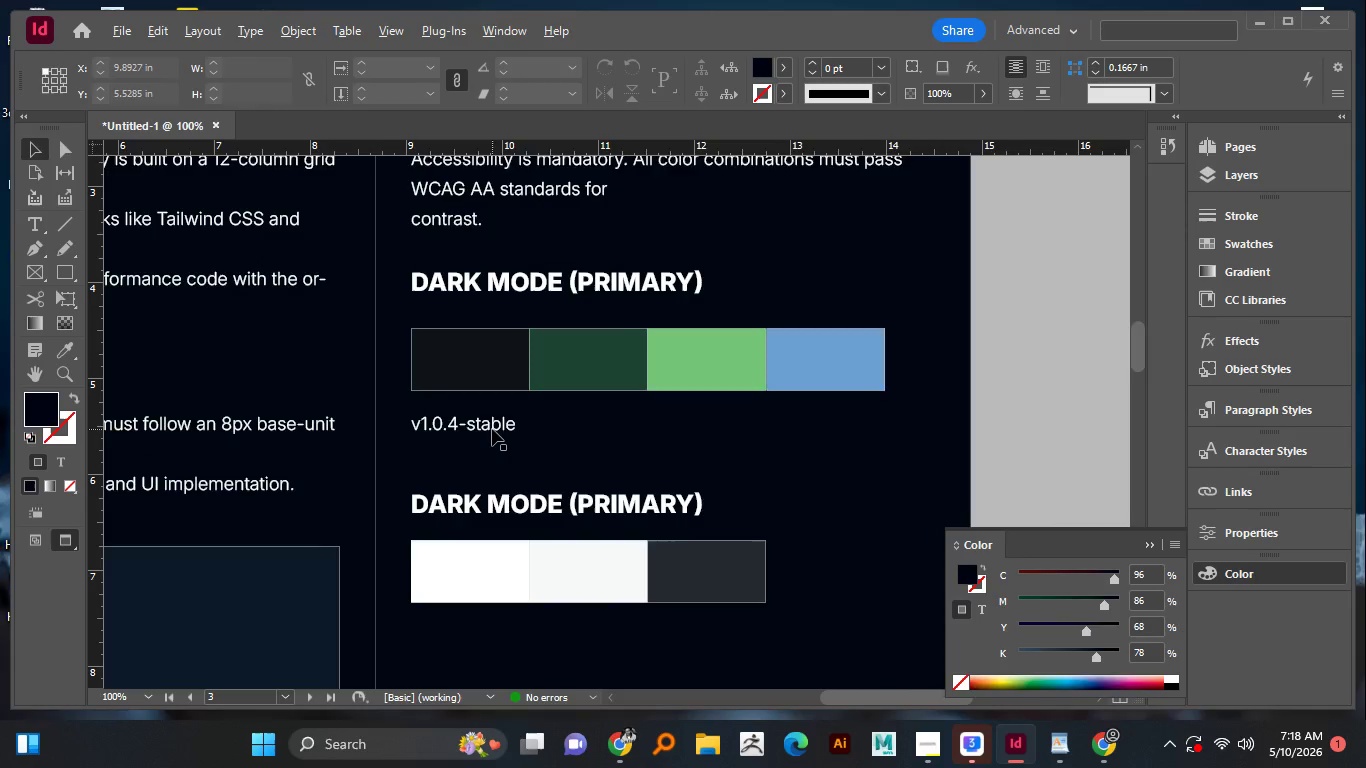 
left_click_drag(start_coordinate=[772, 446], to_coordinate=[533, 406])
 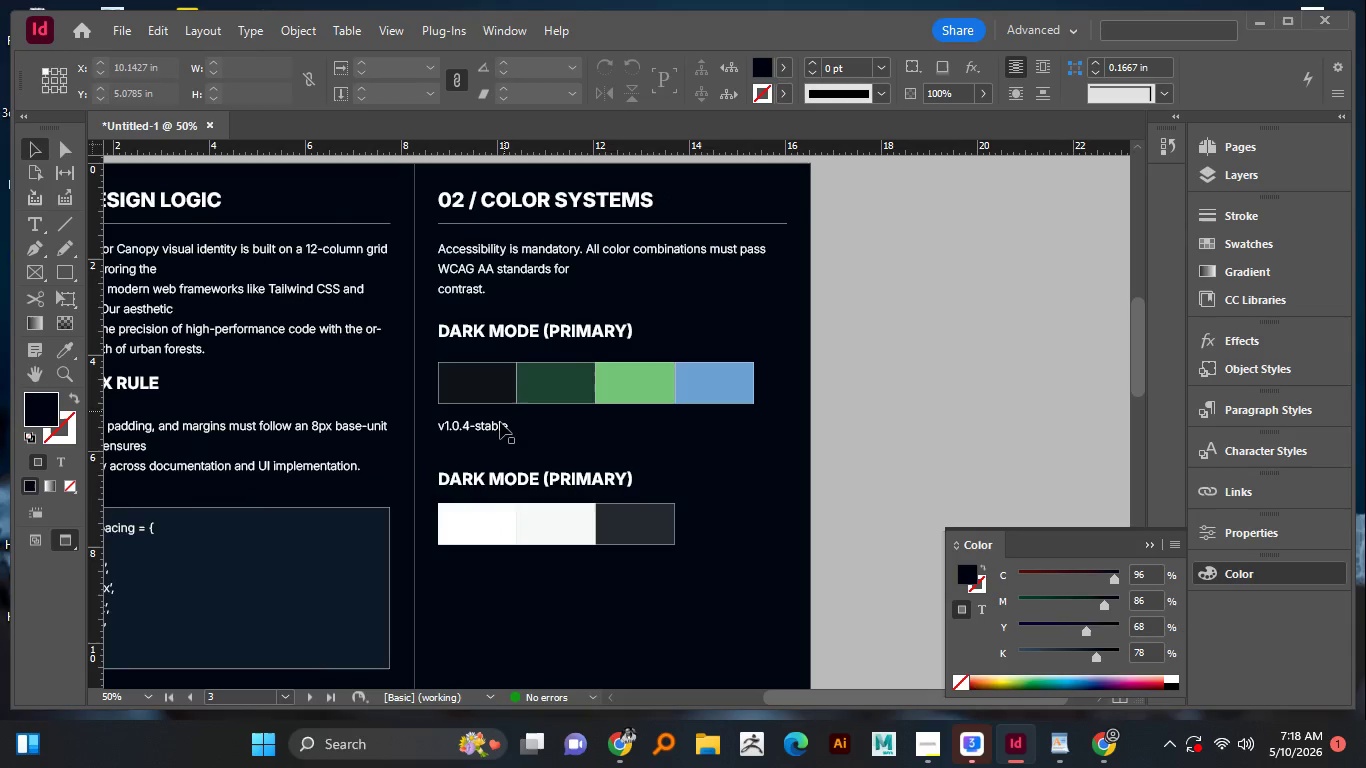 
left_click_drag(start_coordinate=[590, 426], to_coordinate=[501, 408])
 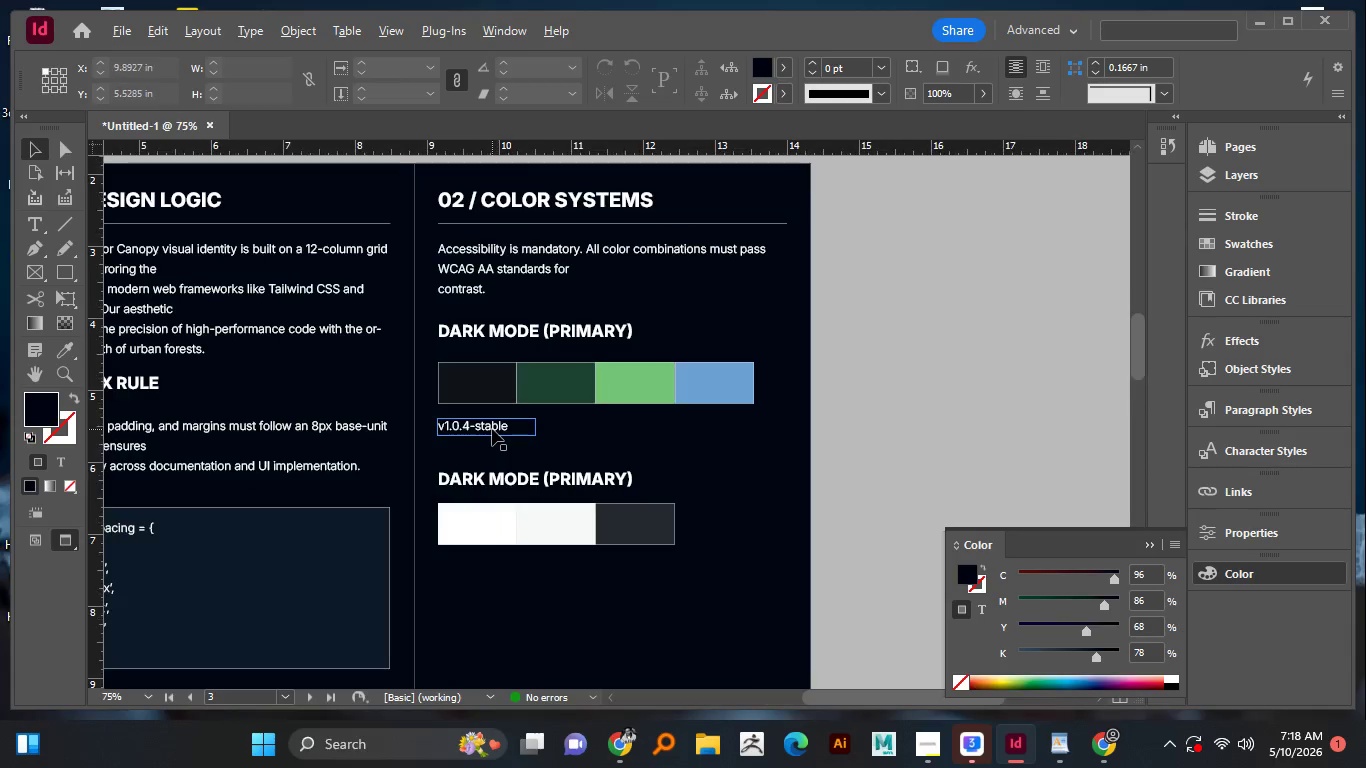 
hold_key(key=Space, duration=29.12)
 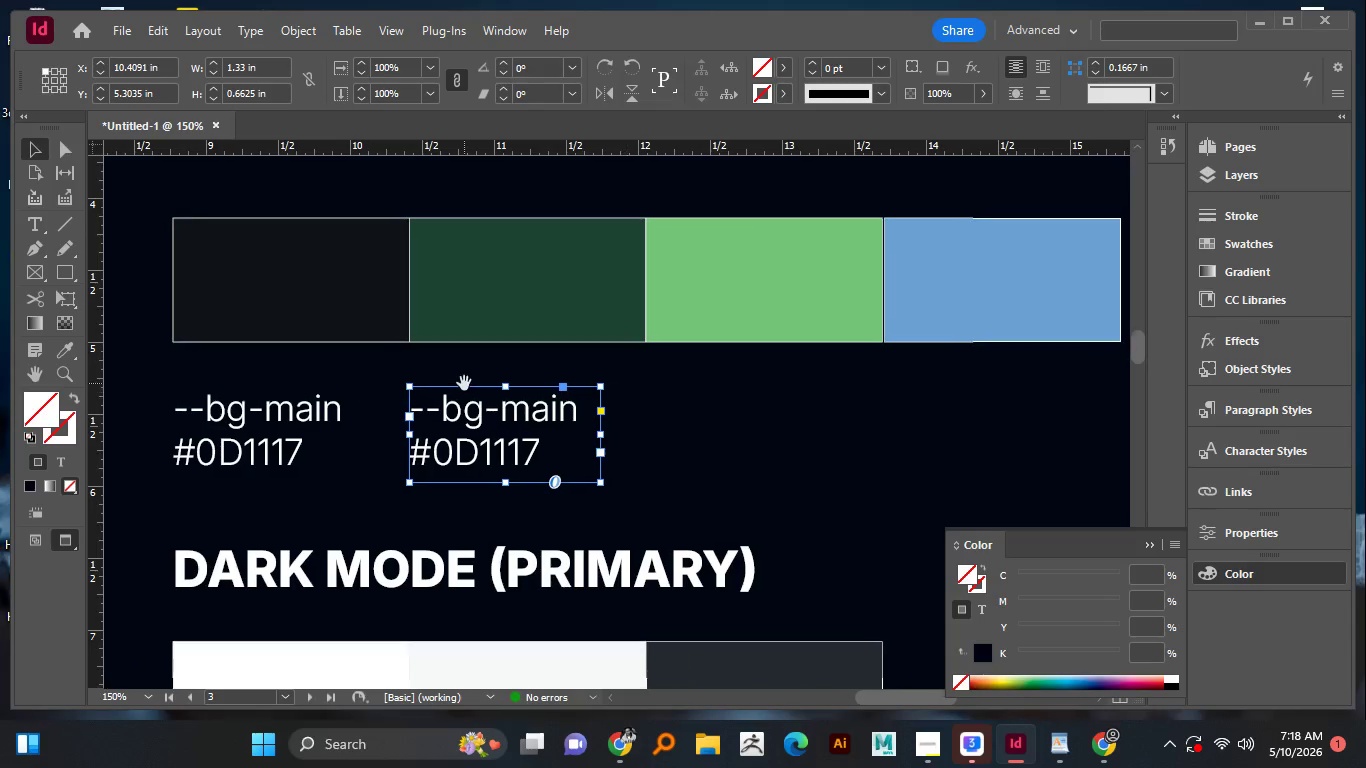 
hold_key(key=AltLeft, duration=1.31)
scroll: coordinate [492, 429], scroll_direction: up, amount: 4.0